 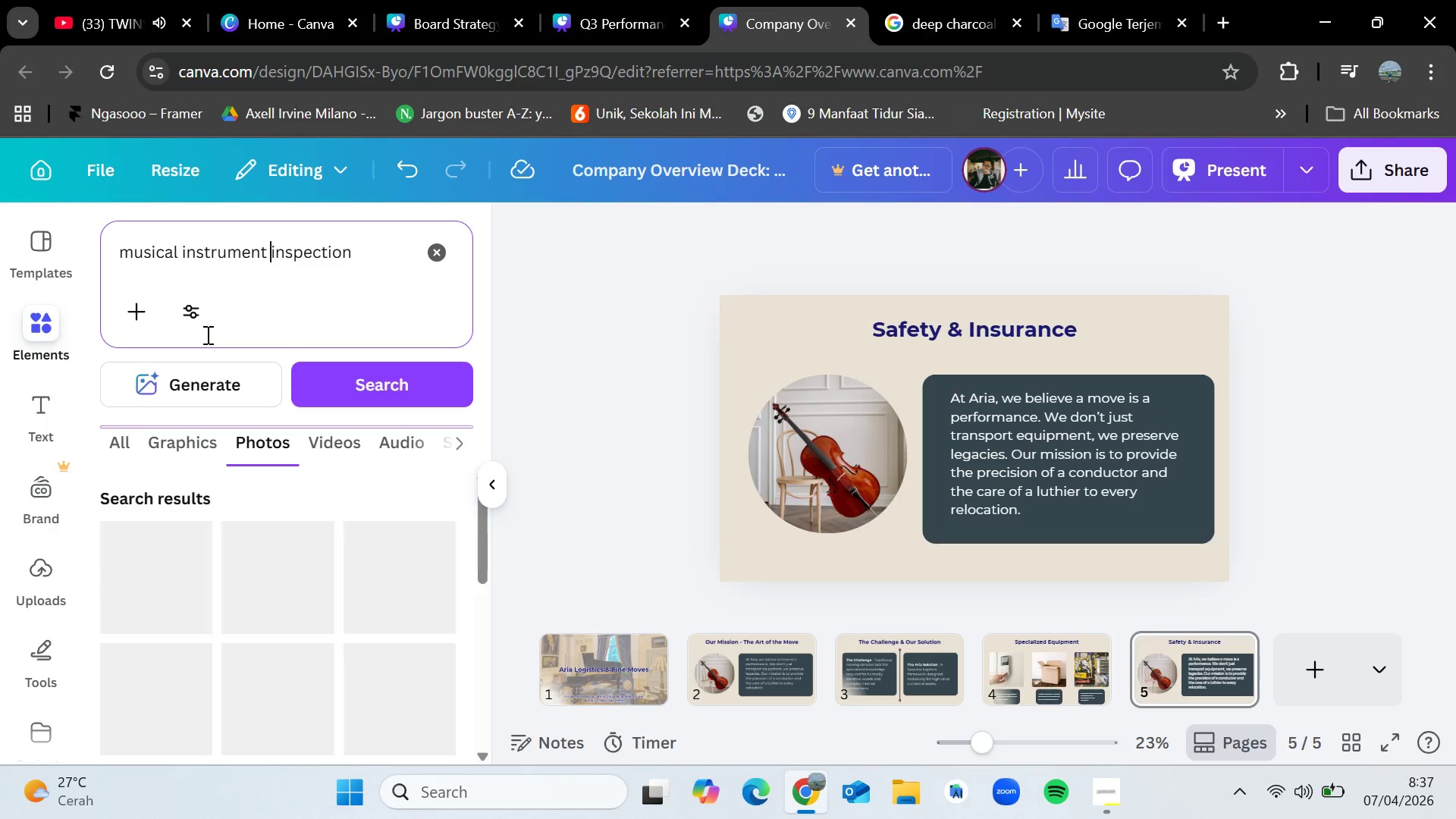 
key(Enter)
 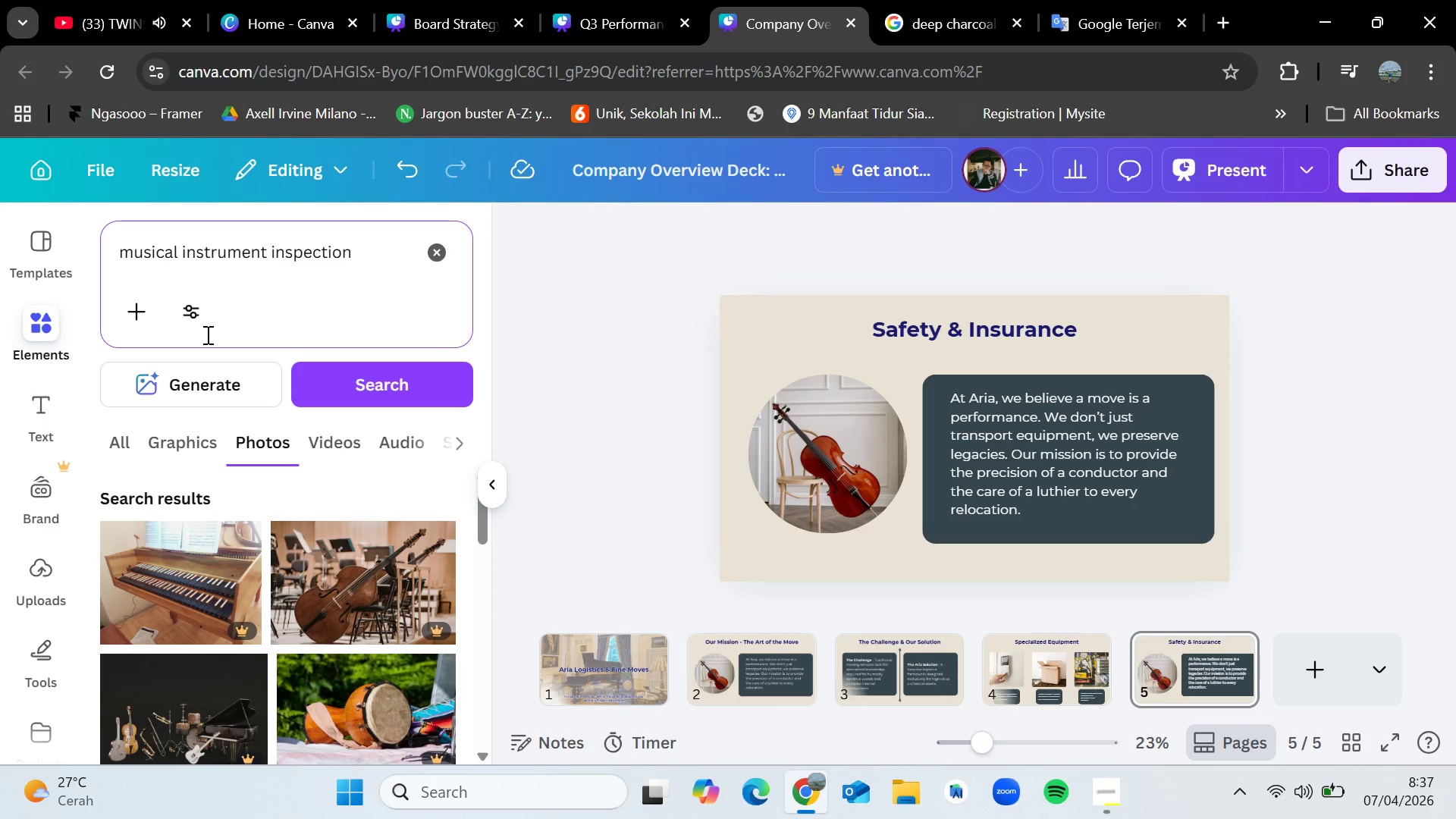 
scroll: coordinate [259, 557], scroll_direction: down, amount: 4.0
 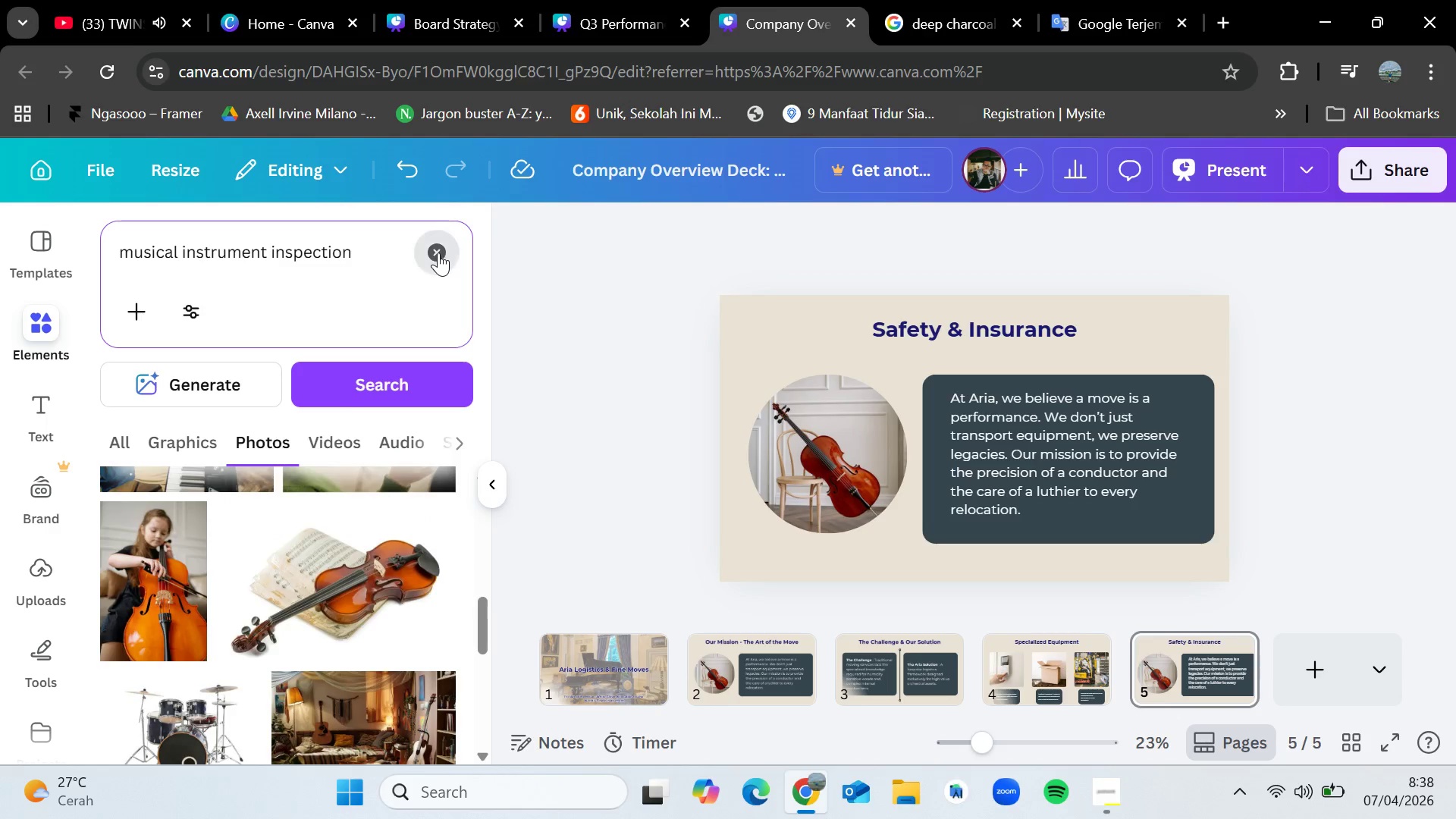 
double_click([319, 255])
 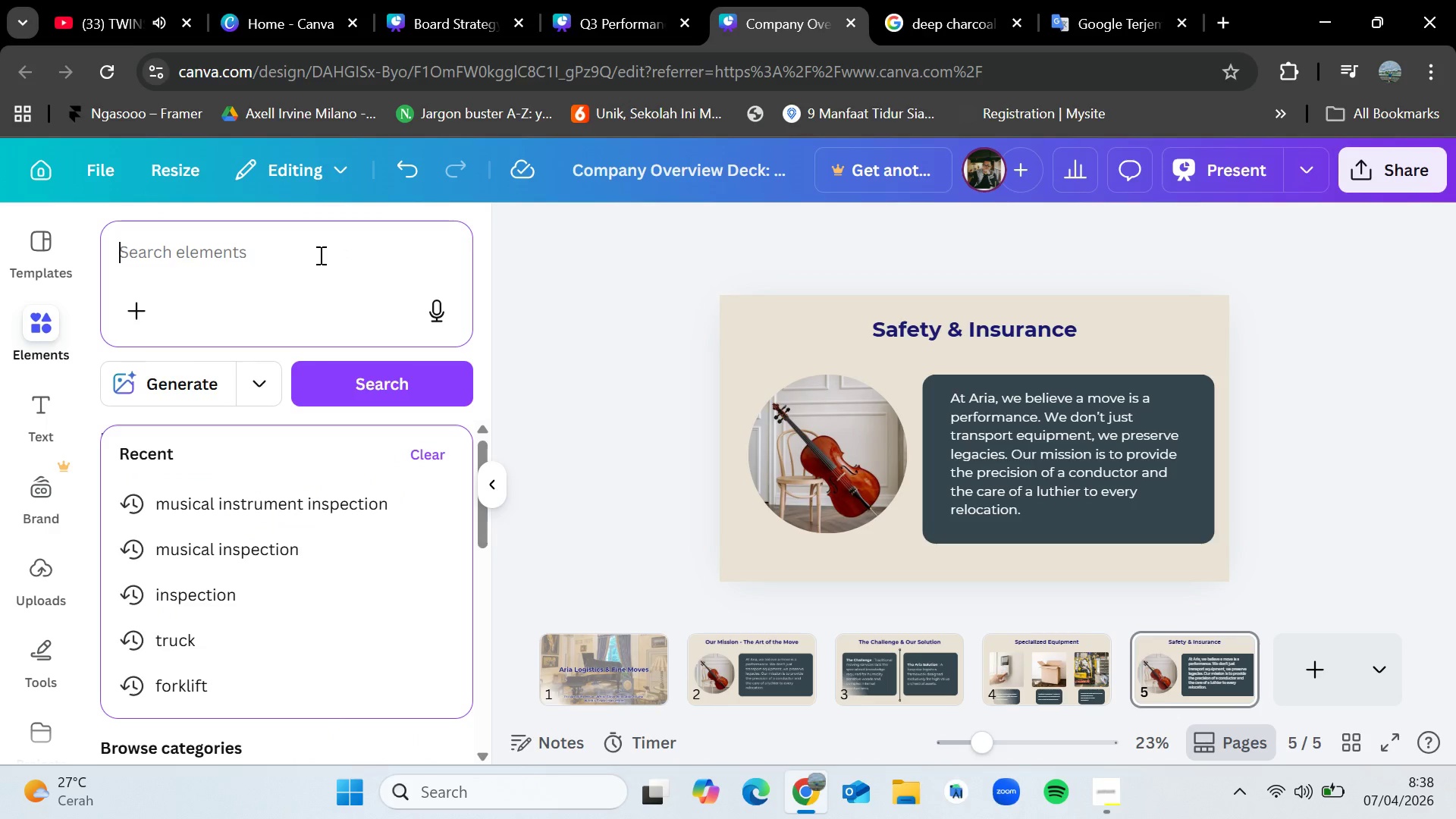 
type(white gloves)
 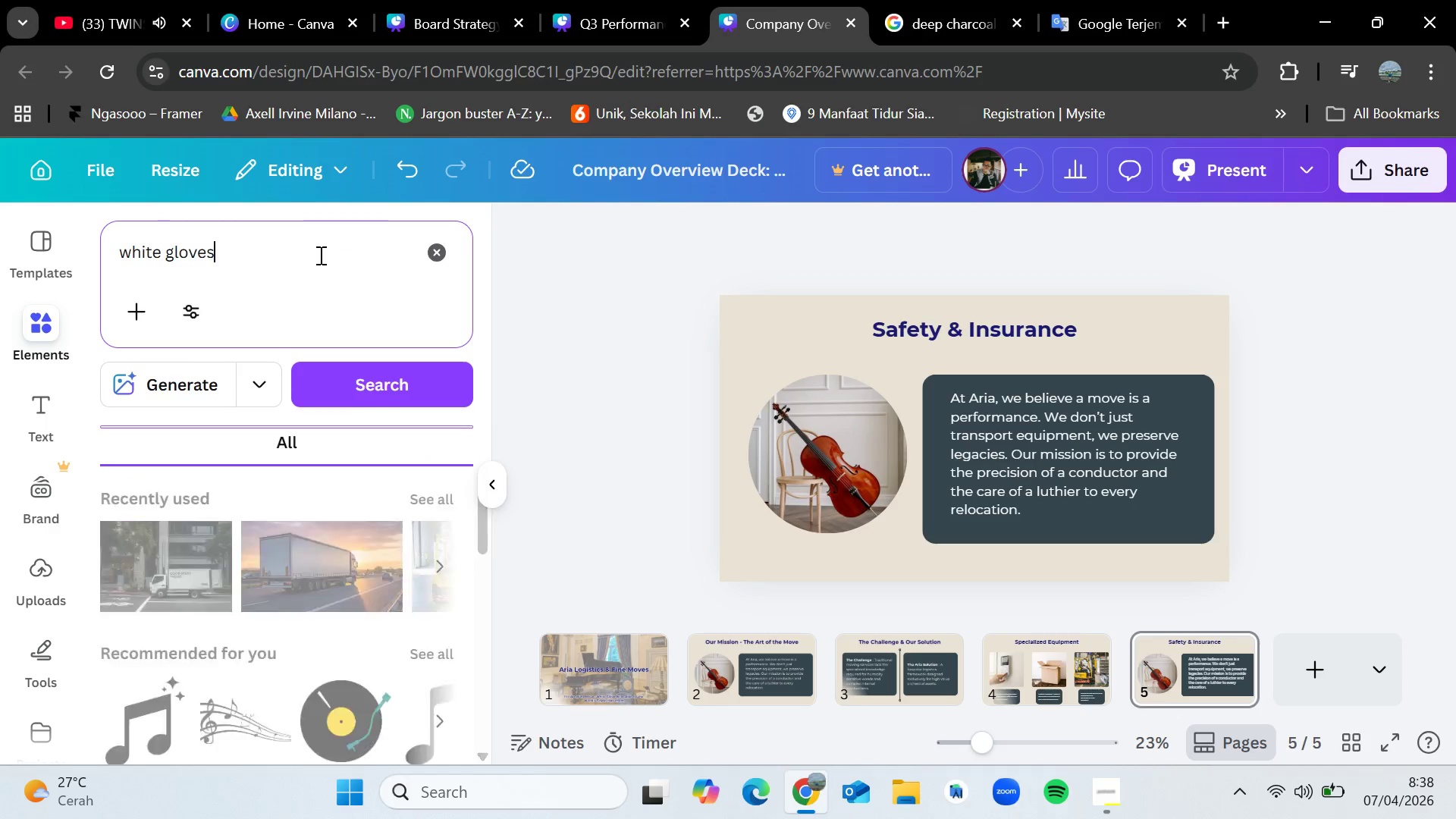 
key(Enter)
 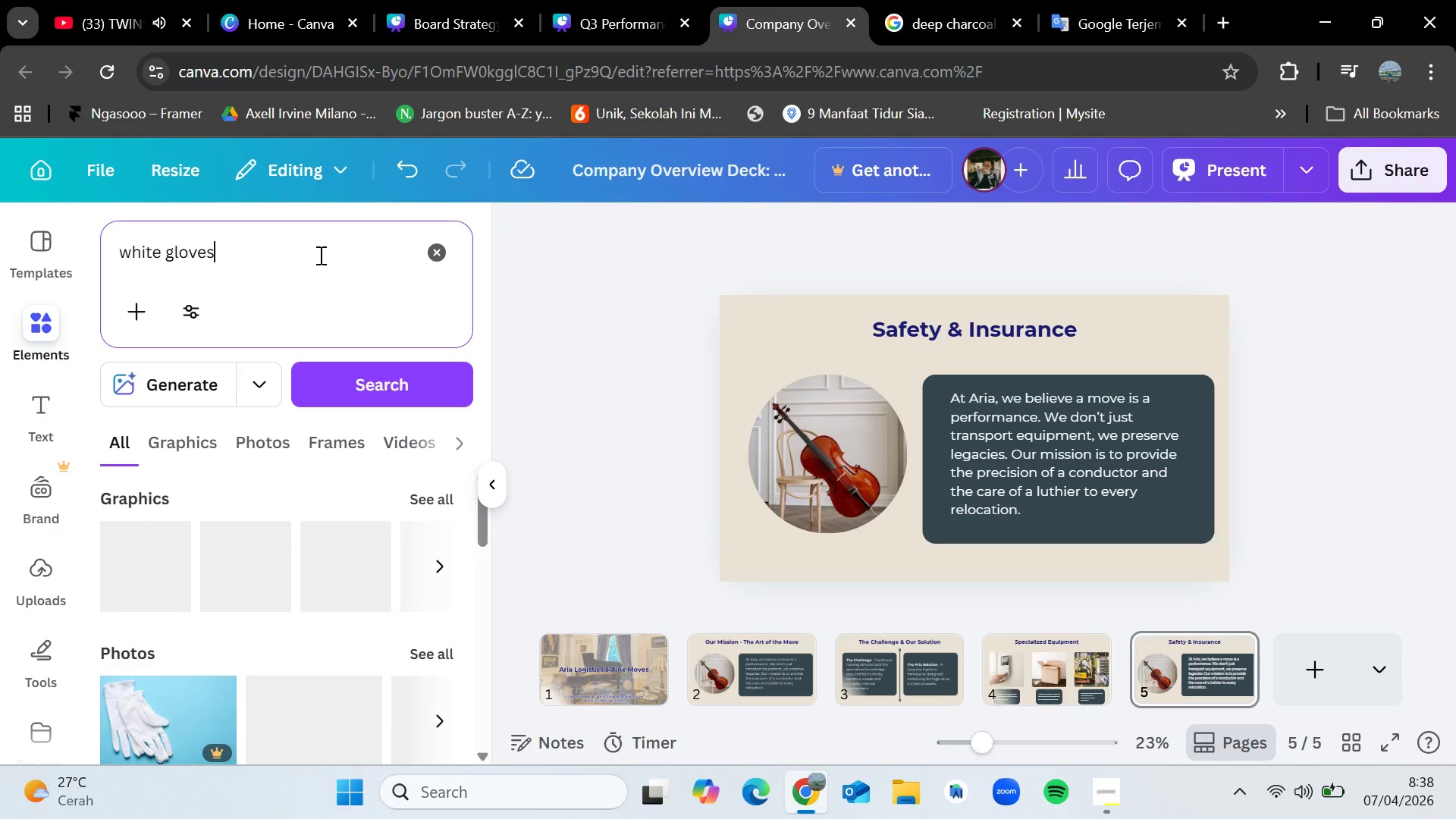 
left_click([447, 654])
 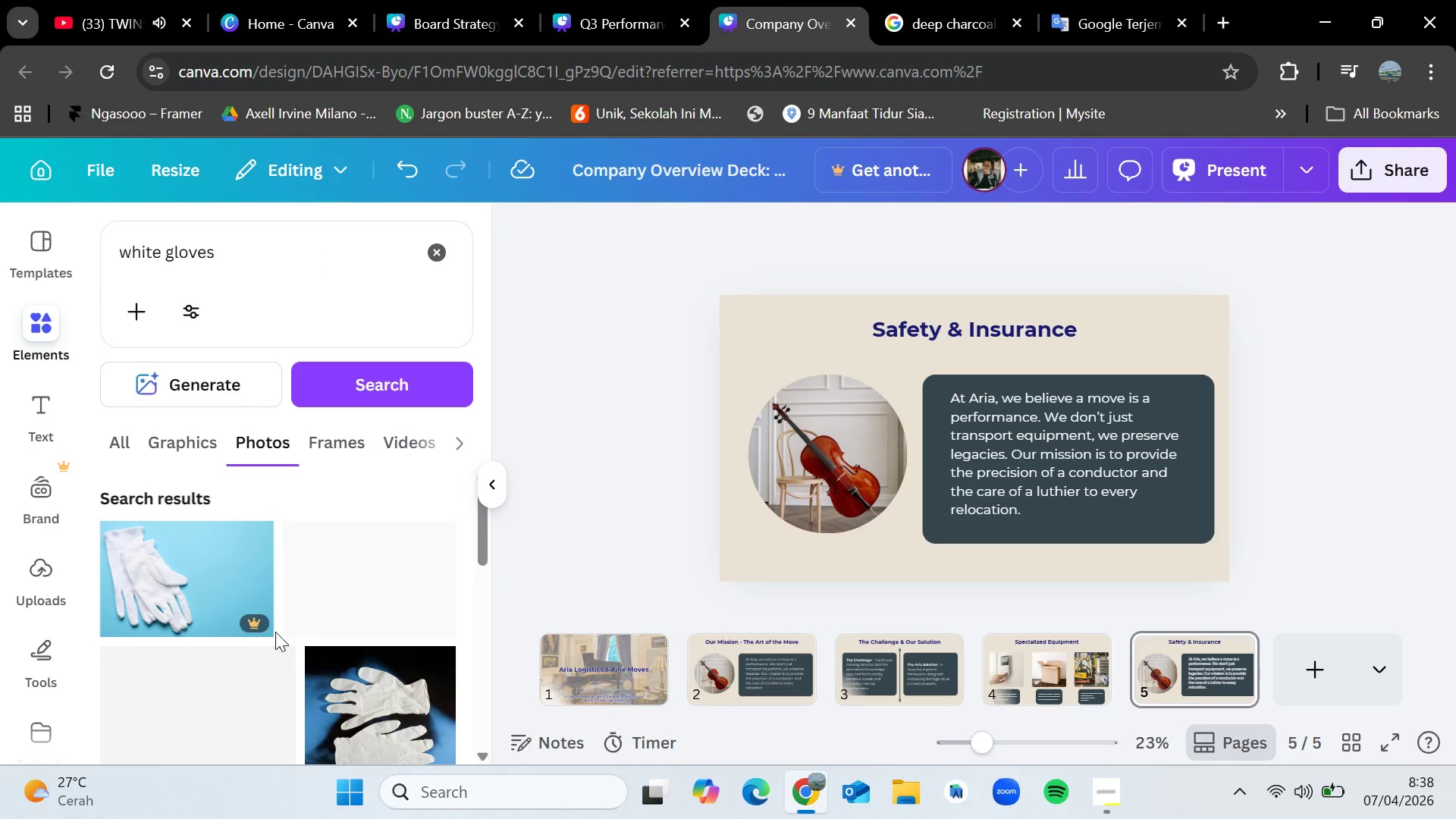 
scroll: coordinate [275, 632], scroll_direction: down, amount: 3.0
 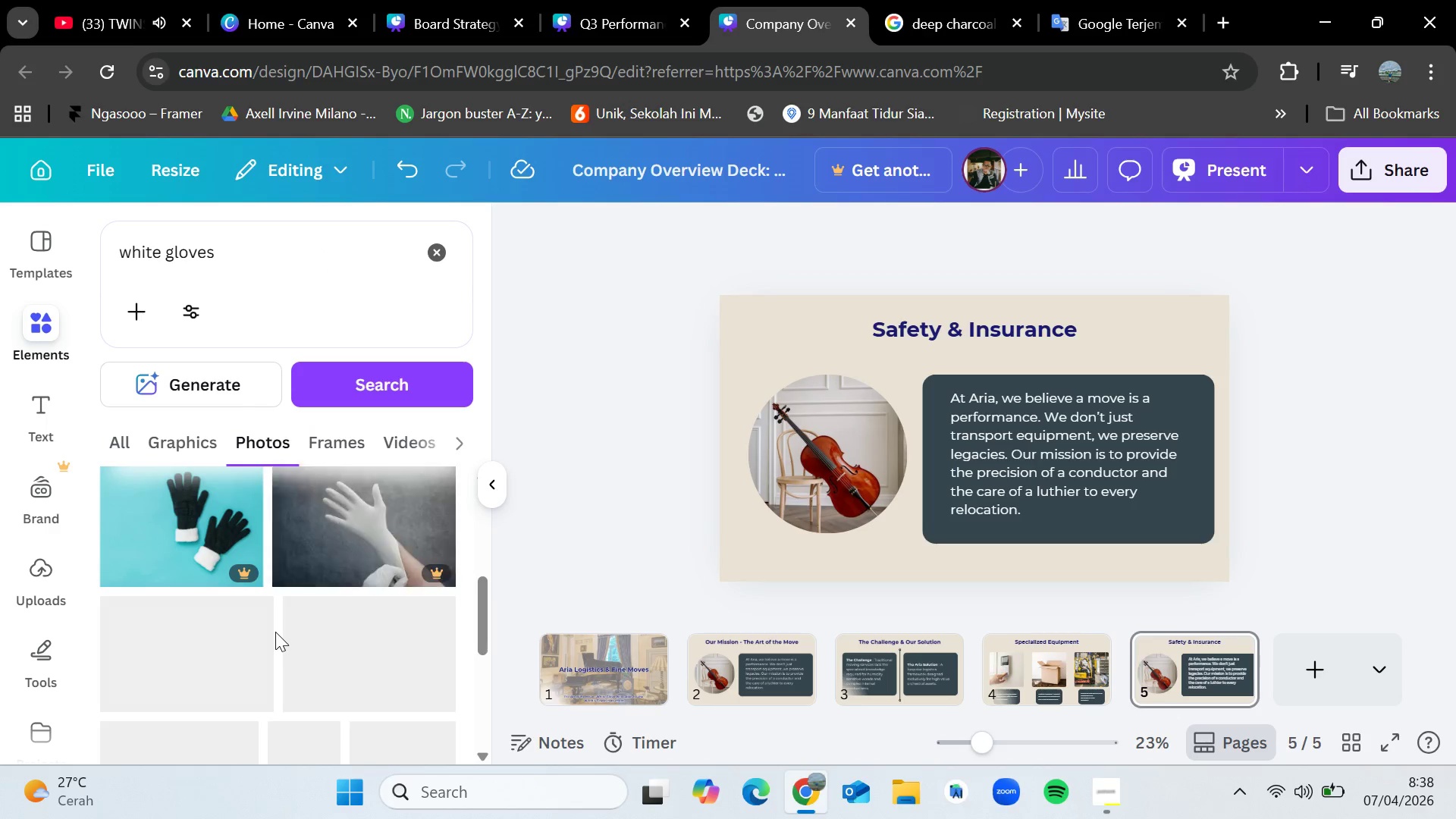 
scroll: coordinate [275, 632], scroll_direction: up, amount: 2.0
 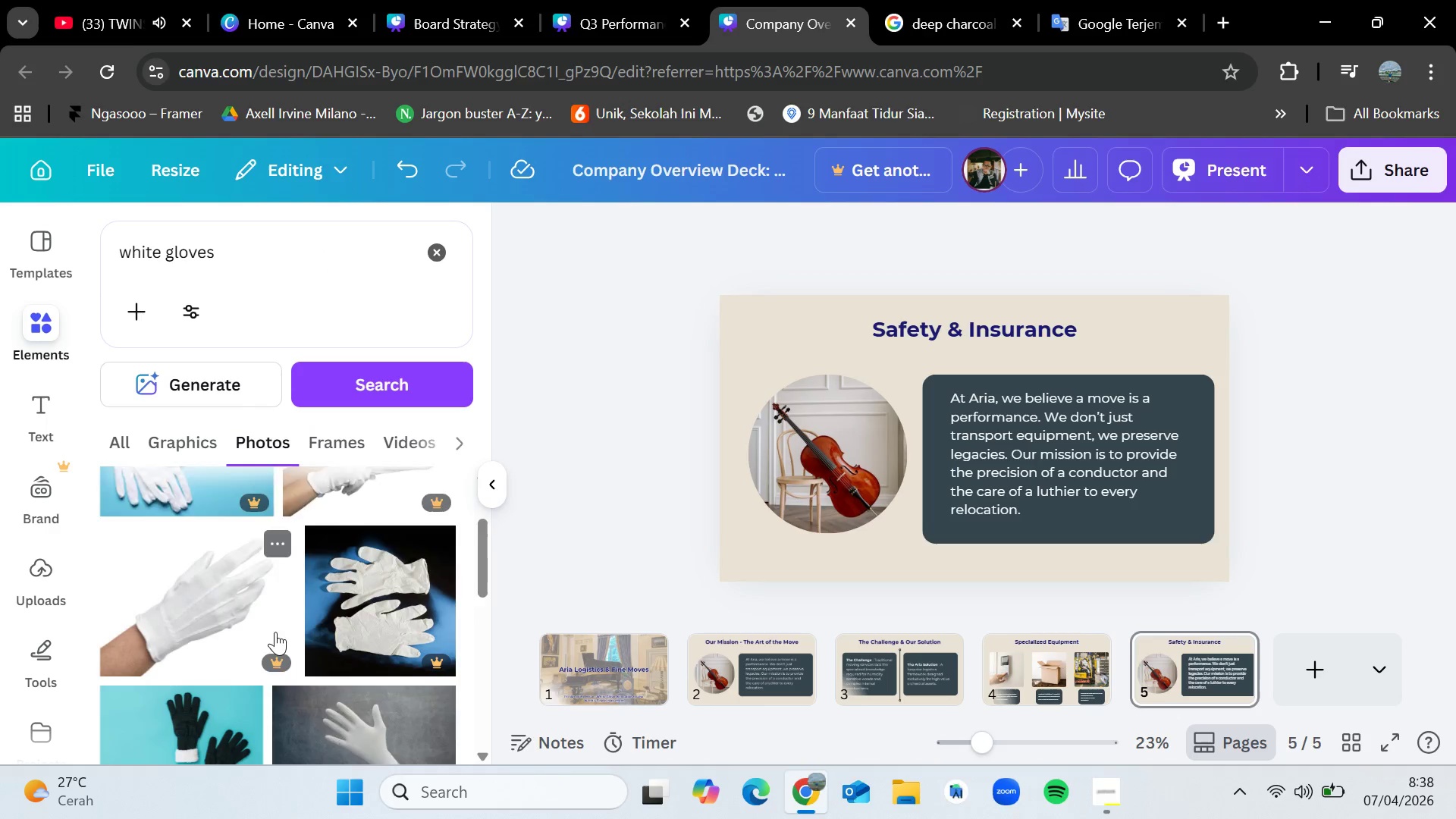 
scroll: coordinate [278, 629], scroll_direction: down, amount: 3.0
 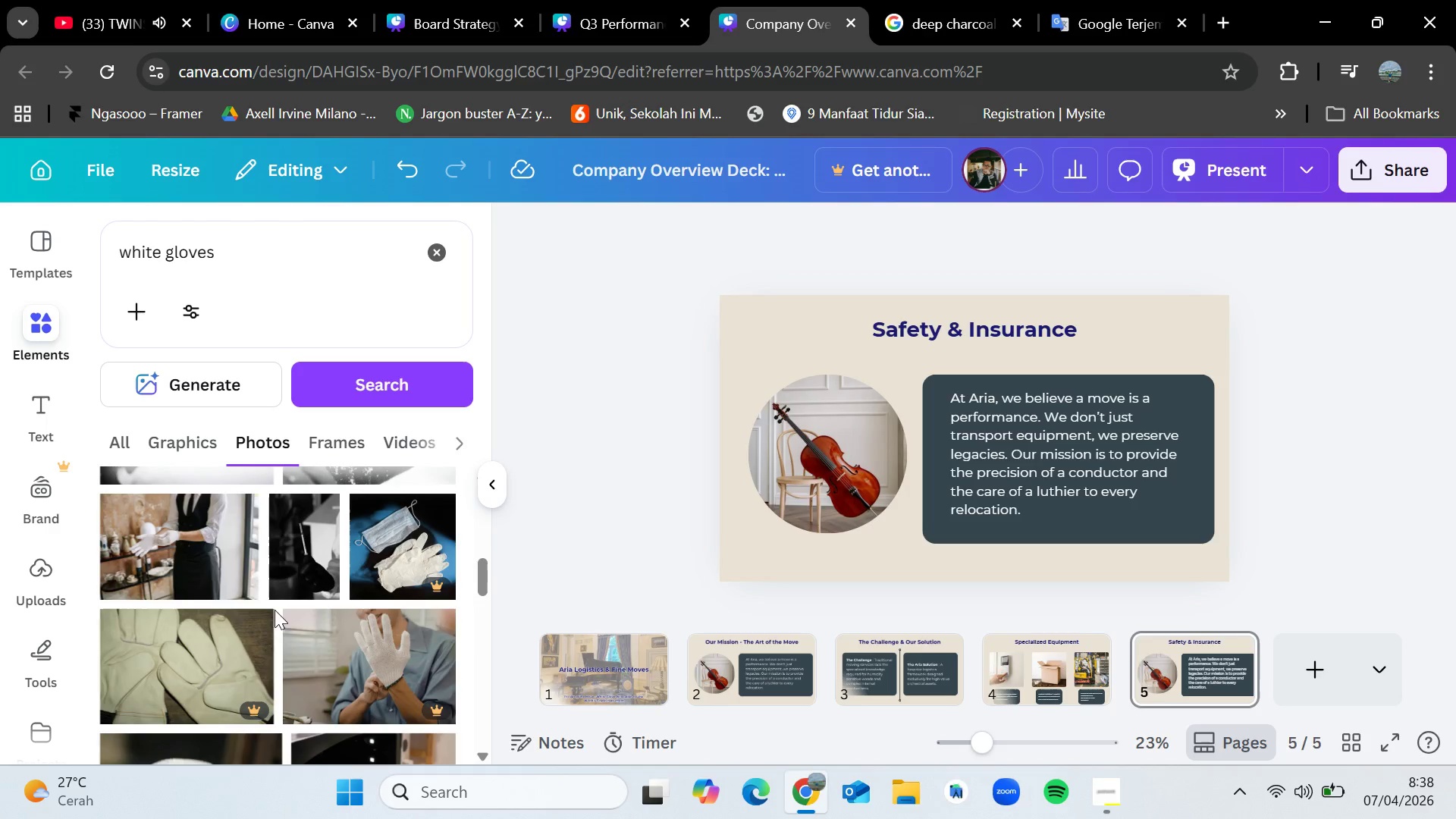 
left_click_drag(start_coordinate=[202, 554], to_coordinate=[832, 451])
 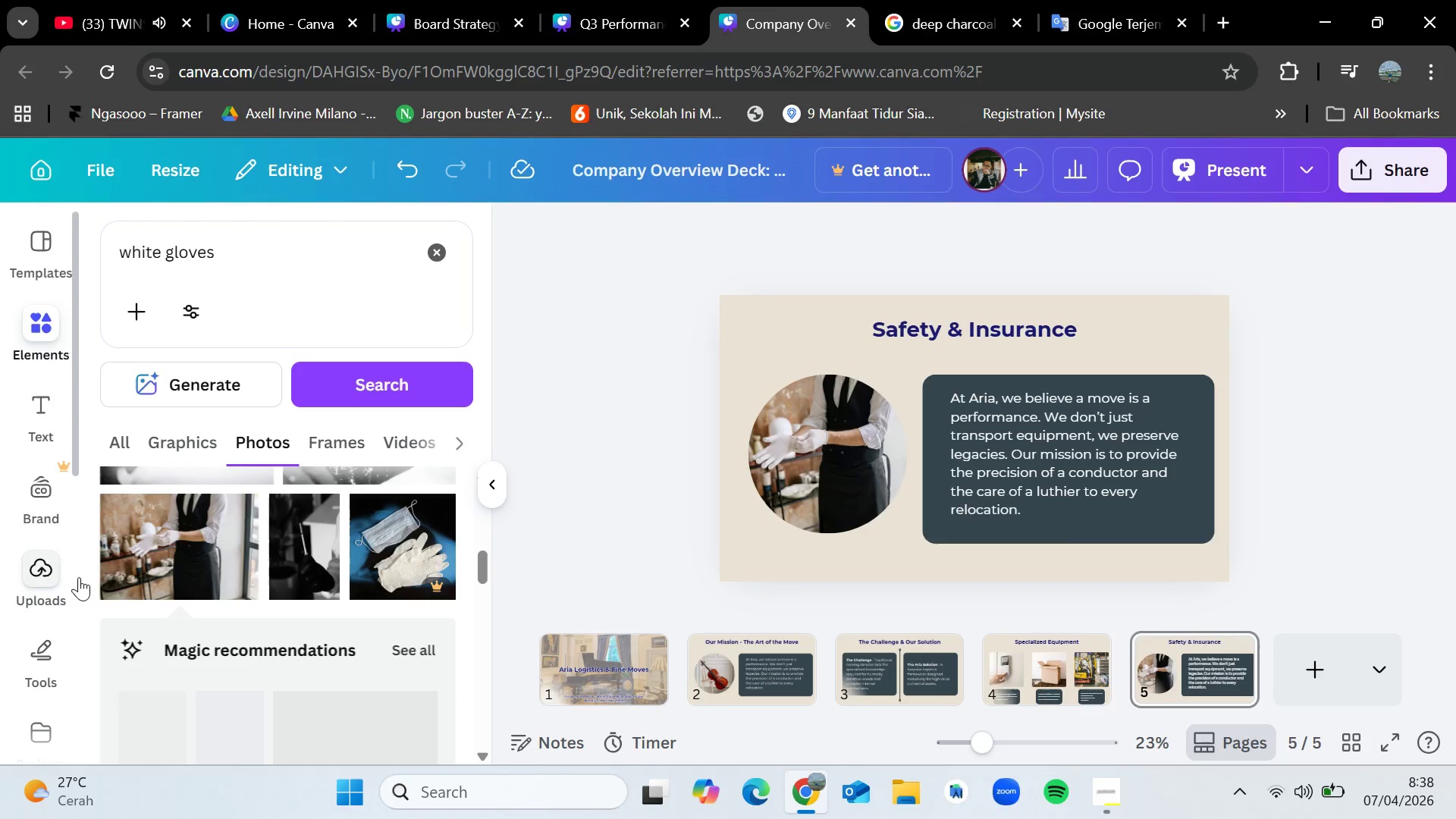 
scroll: coordinate [346, 557], scroll_direction: down, amount: 7.0
 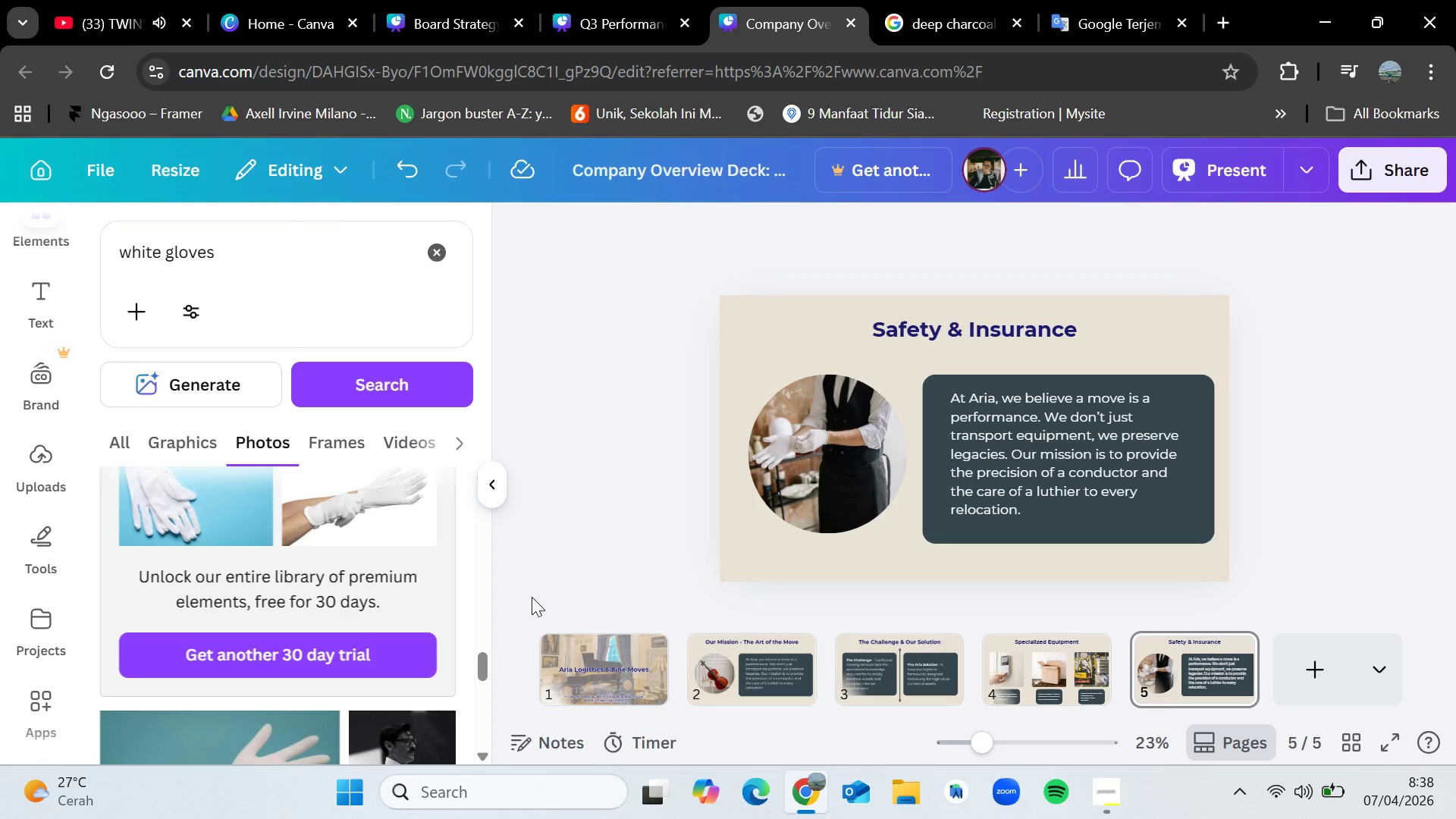 
scroll: coordinate [345, 603], scroll_direction: down, amount: 4.0
 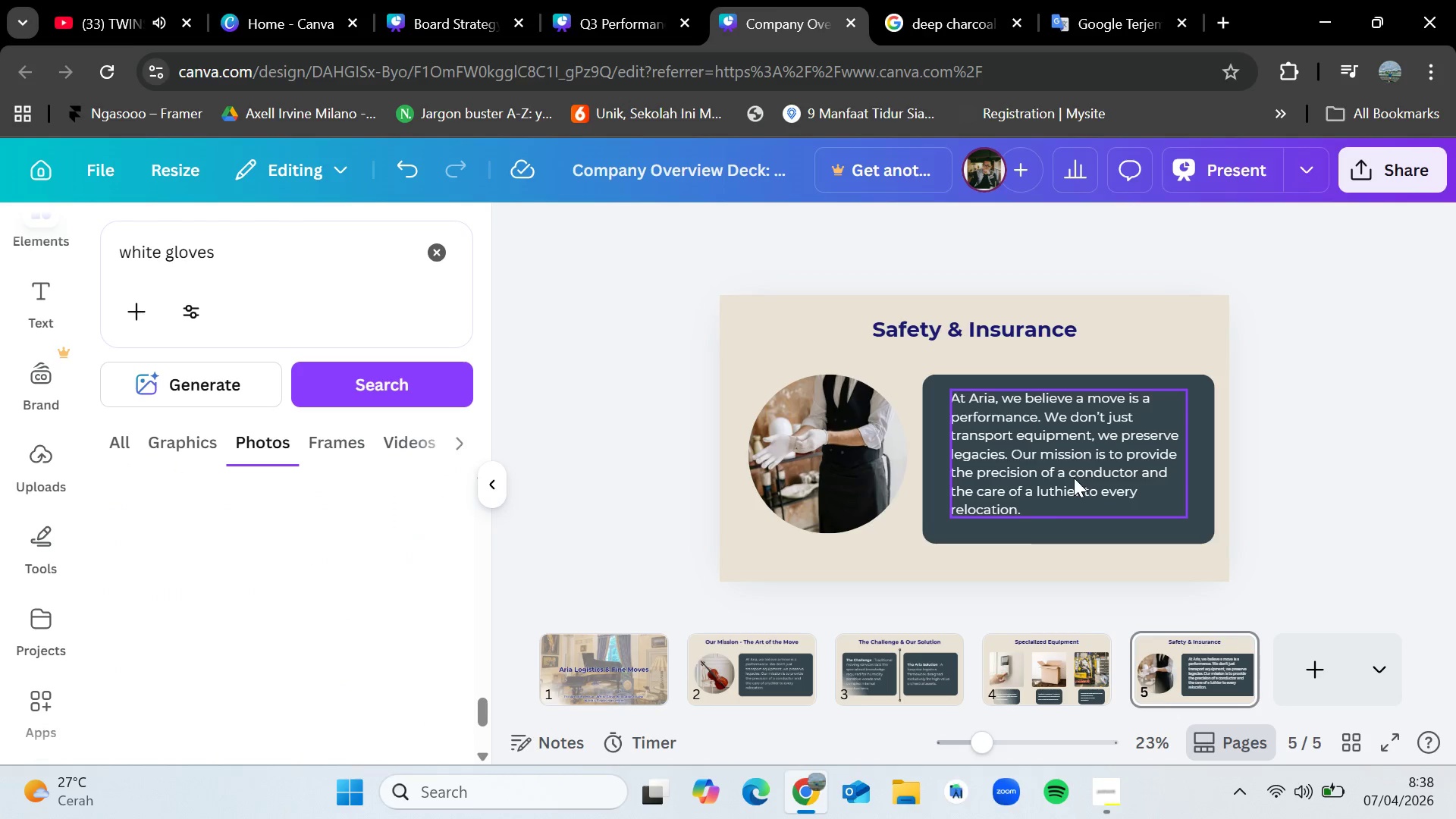 
double_click([1043, 497])
 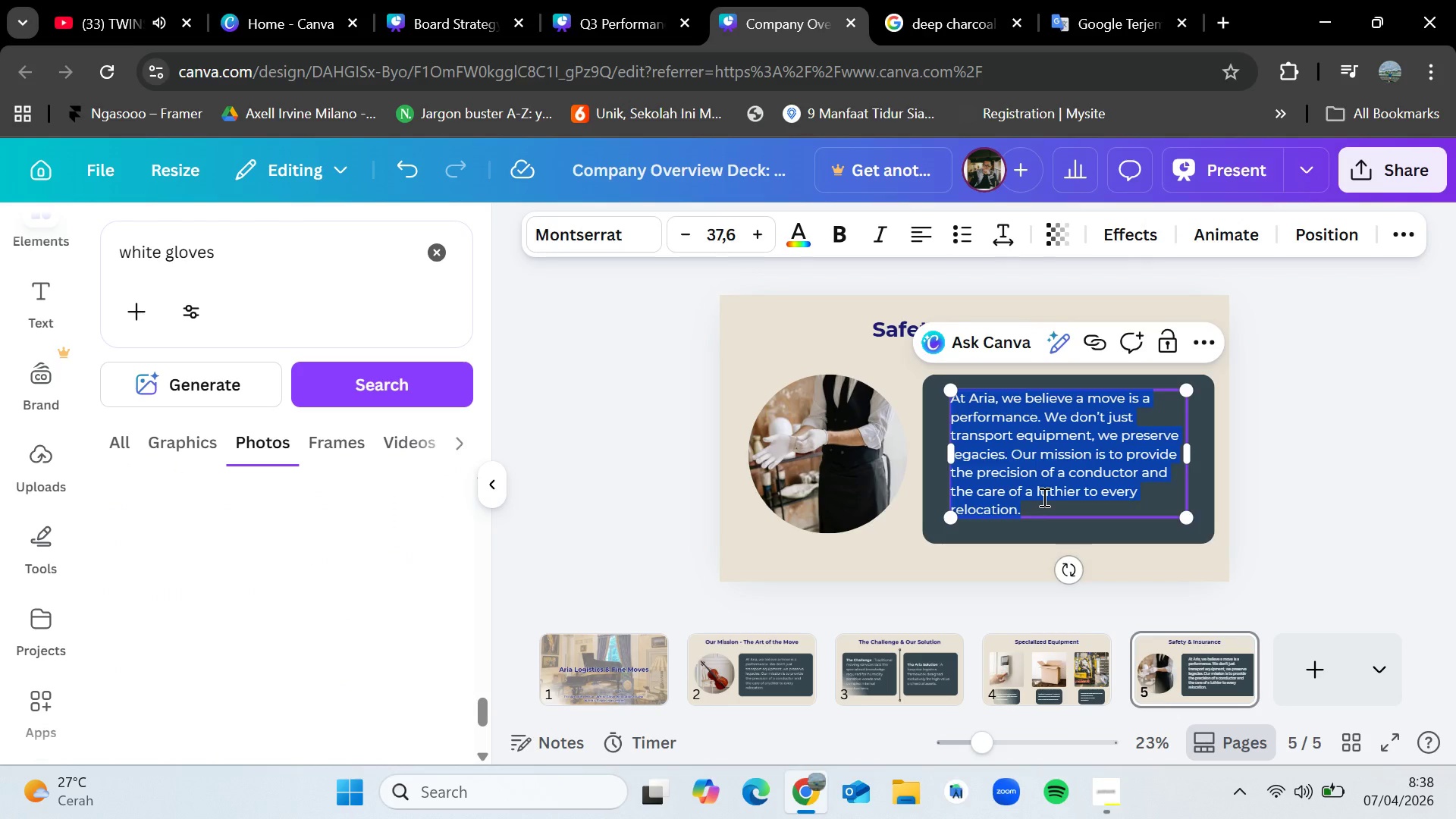 
key(Backspace)
 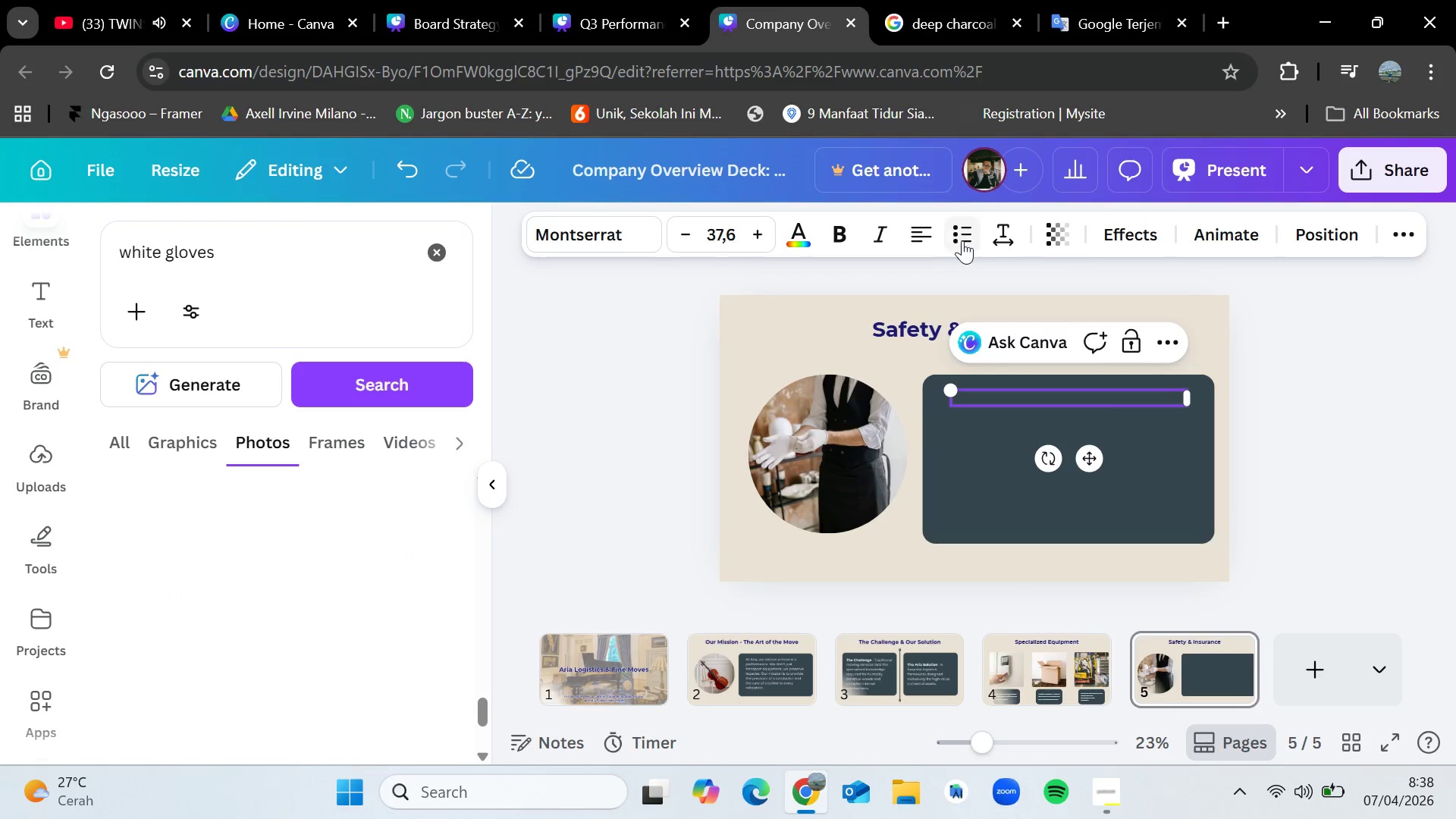 
left_click([965, 237])
 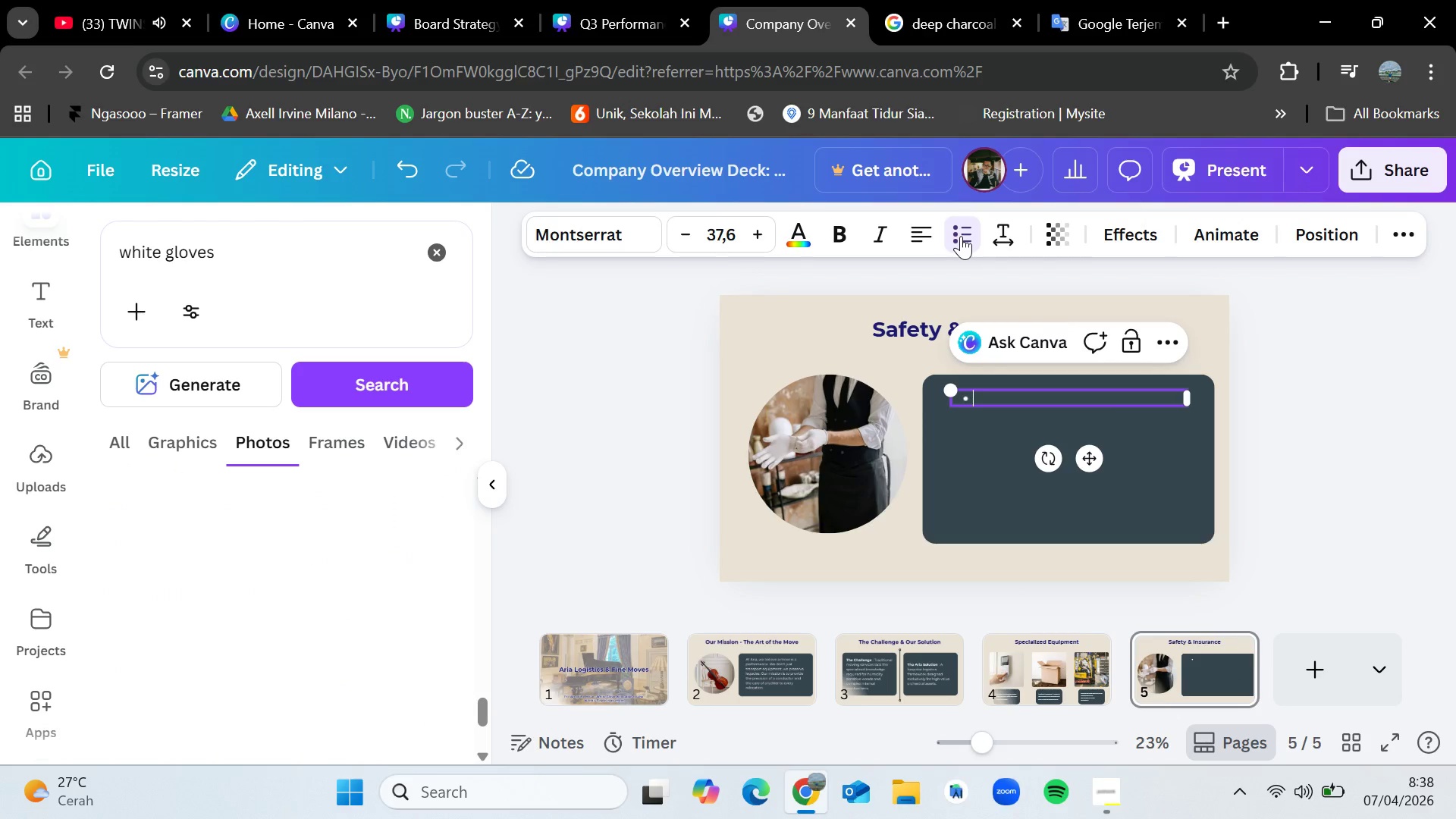 
type(Risk Mitigation : Comprehensic)
key(Backspace)
type(ve site surveys and route planning.)
 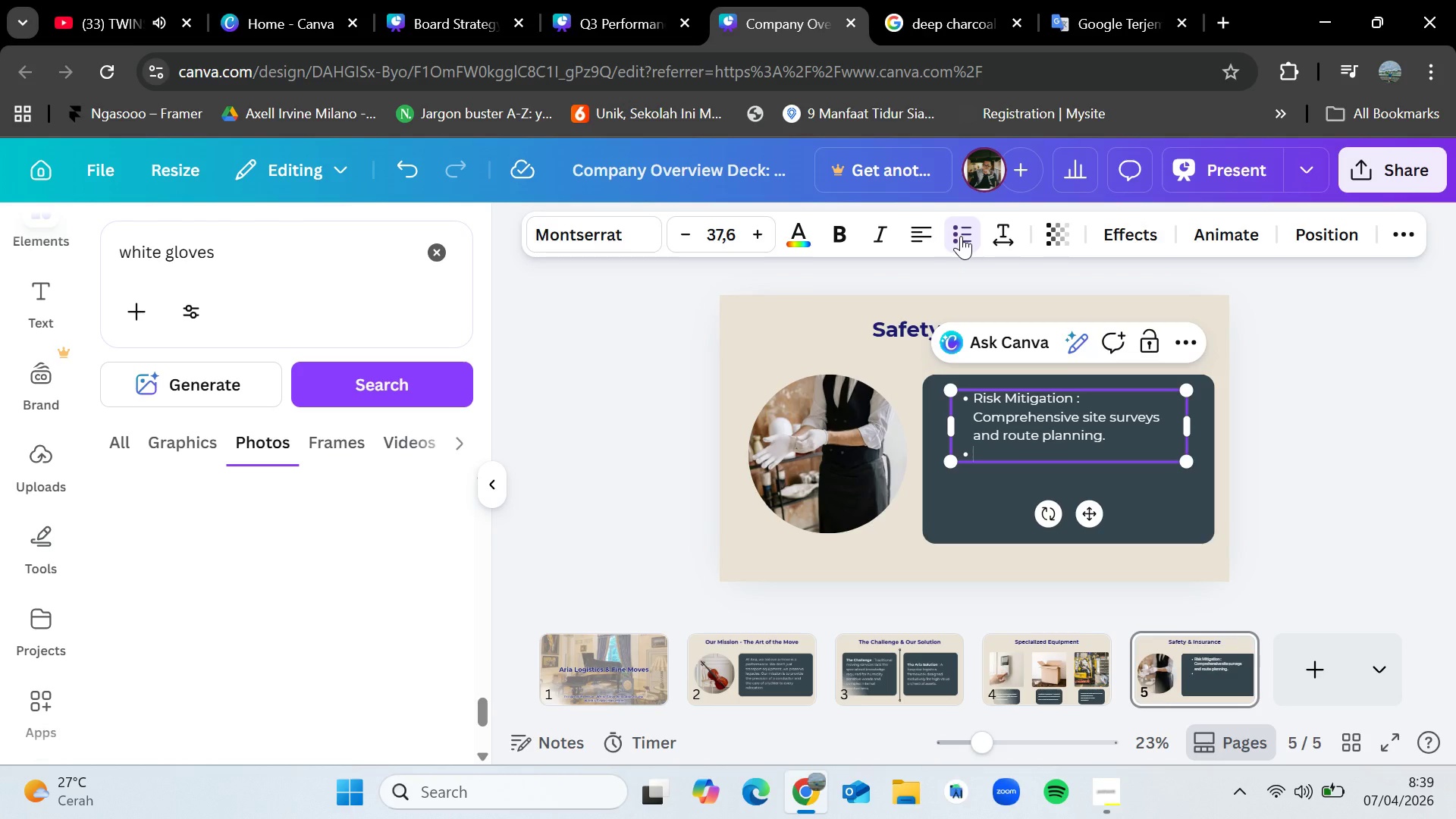 
 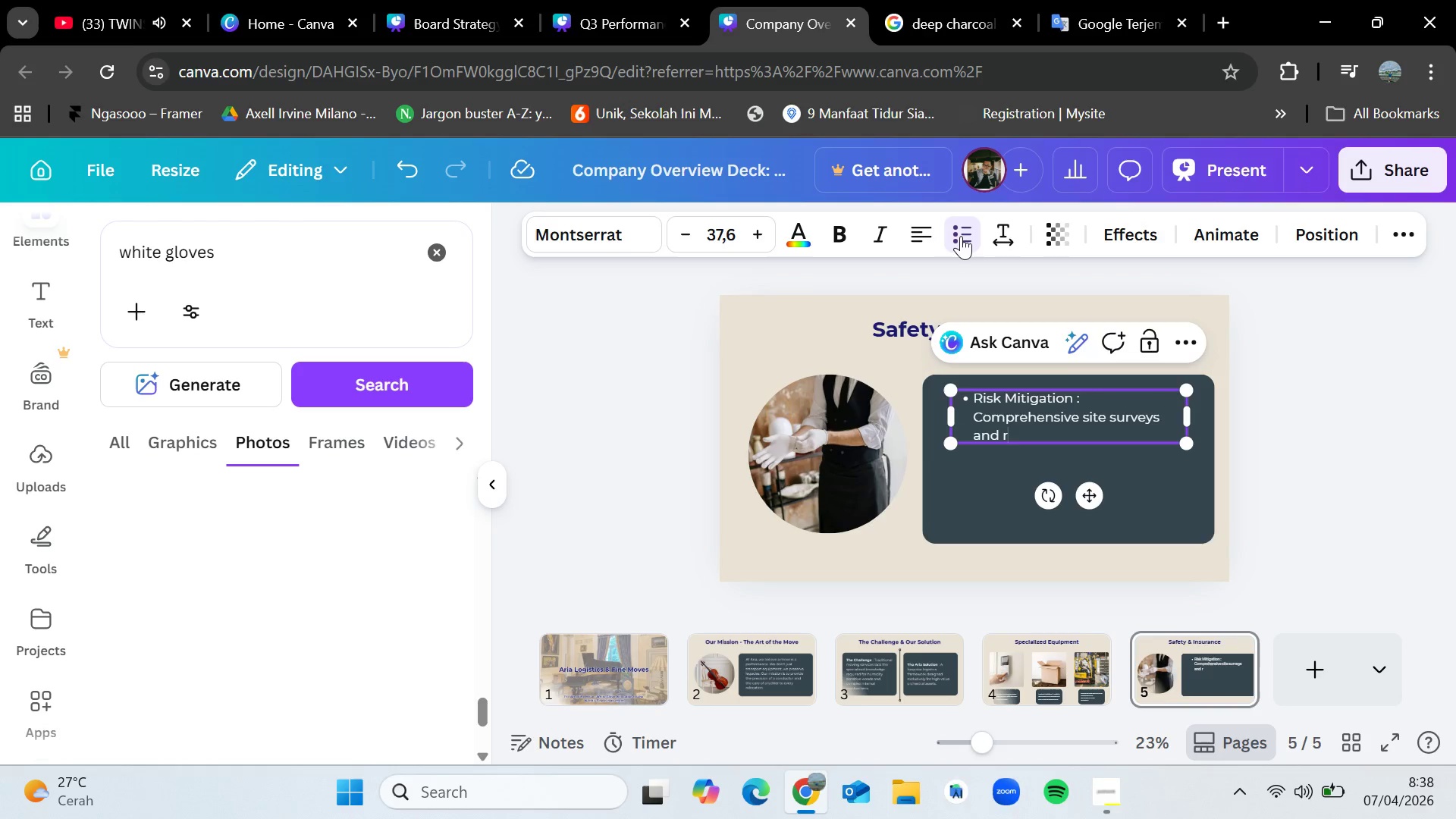 
key(Enter)
 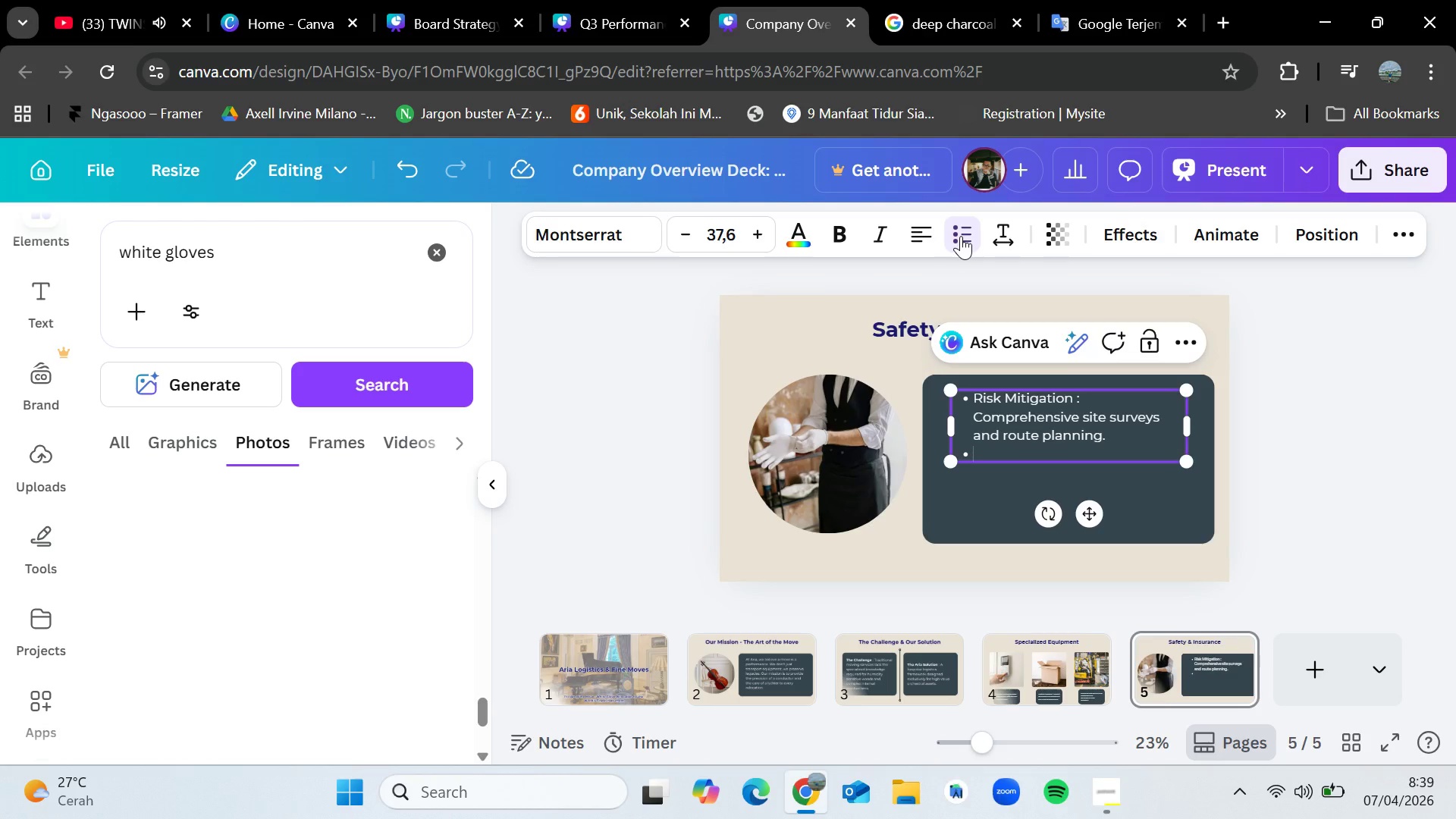 
type(Full Value Protection : Specialized "Total Loss" and "Restoration" insurance coverage specifically for rare insttu)
key(Backspace)
key(Backspace)
type(rument)
 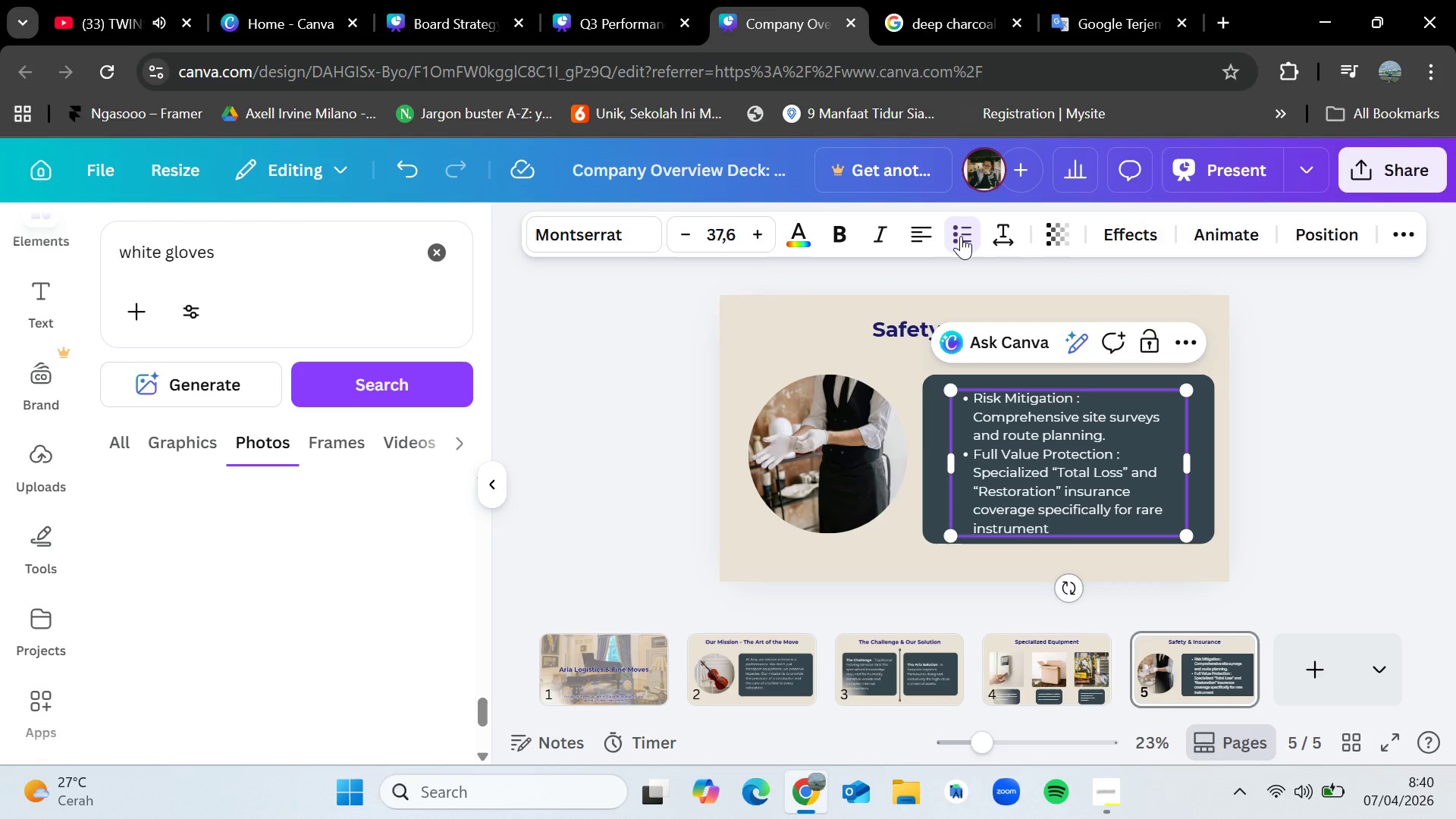 
key(S)
 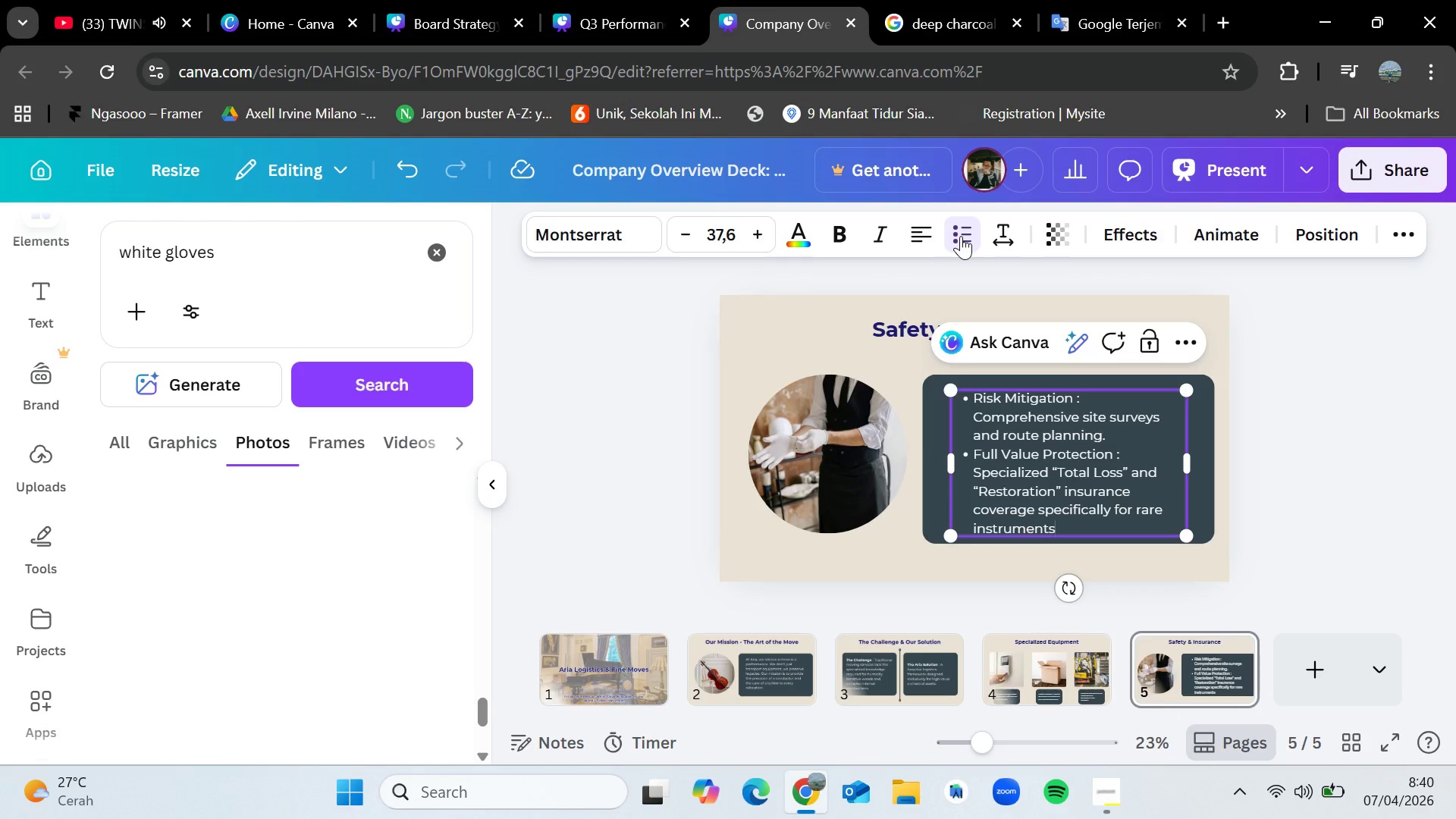 
key(Period)
 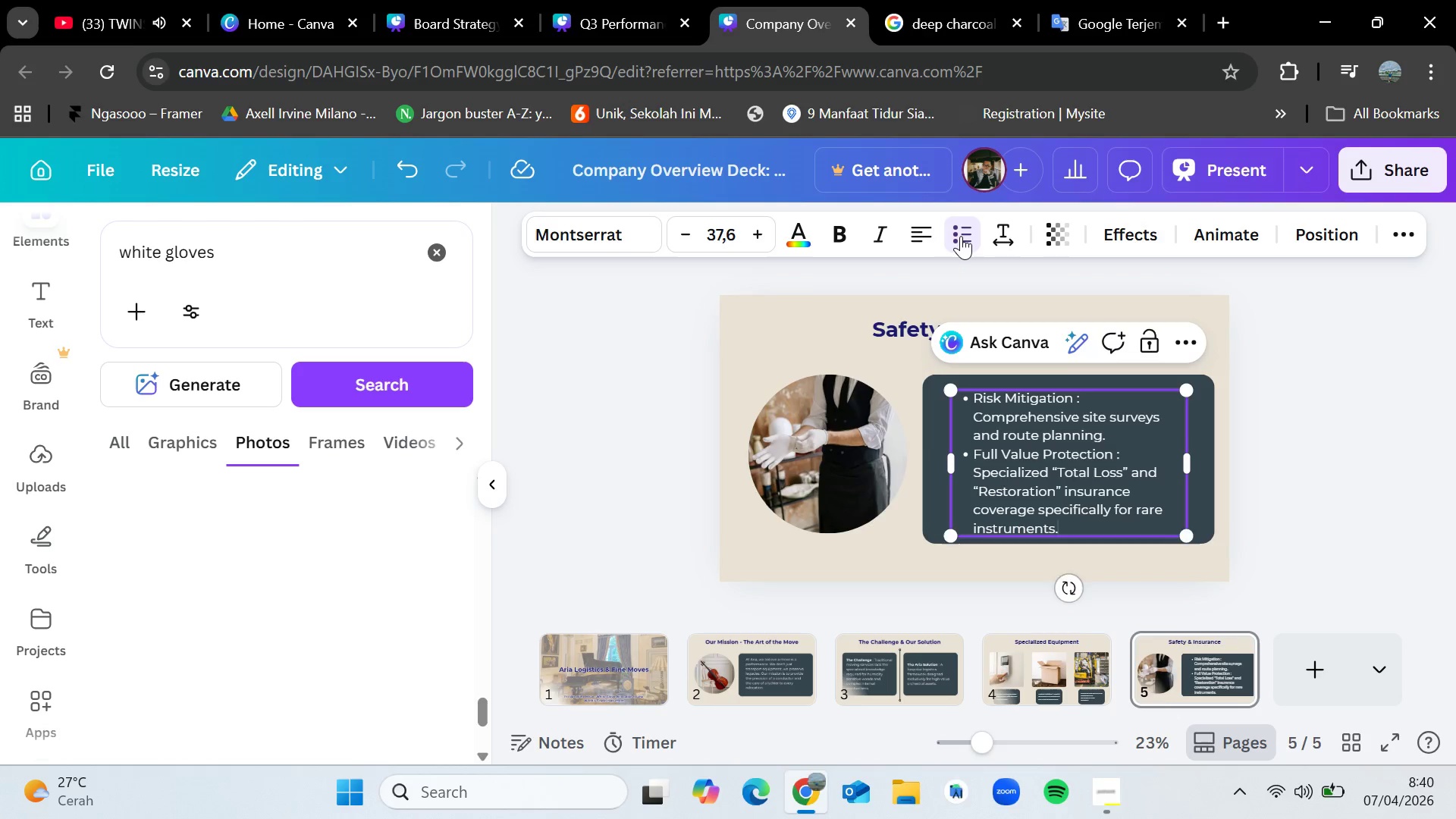 
key(Enter)
 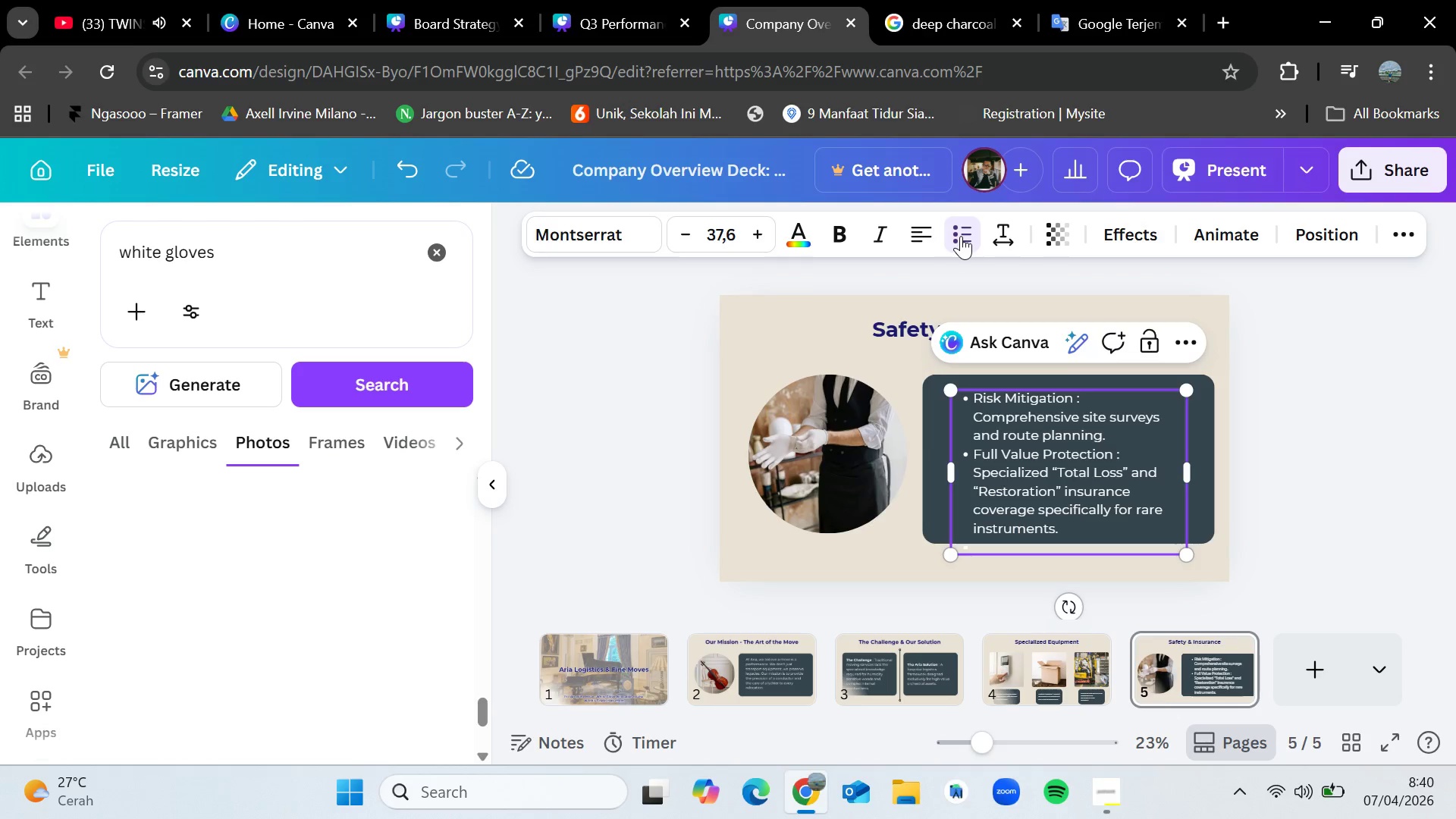 
type(Vetted Professionals)
 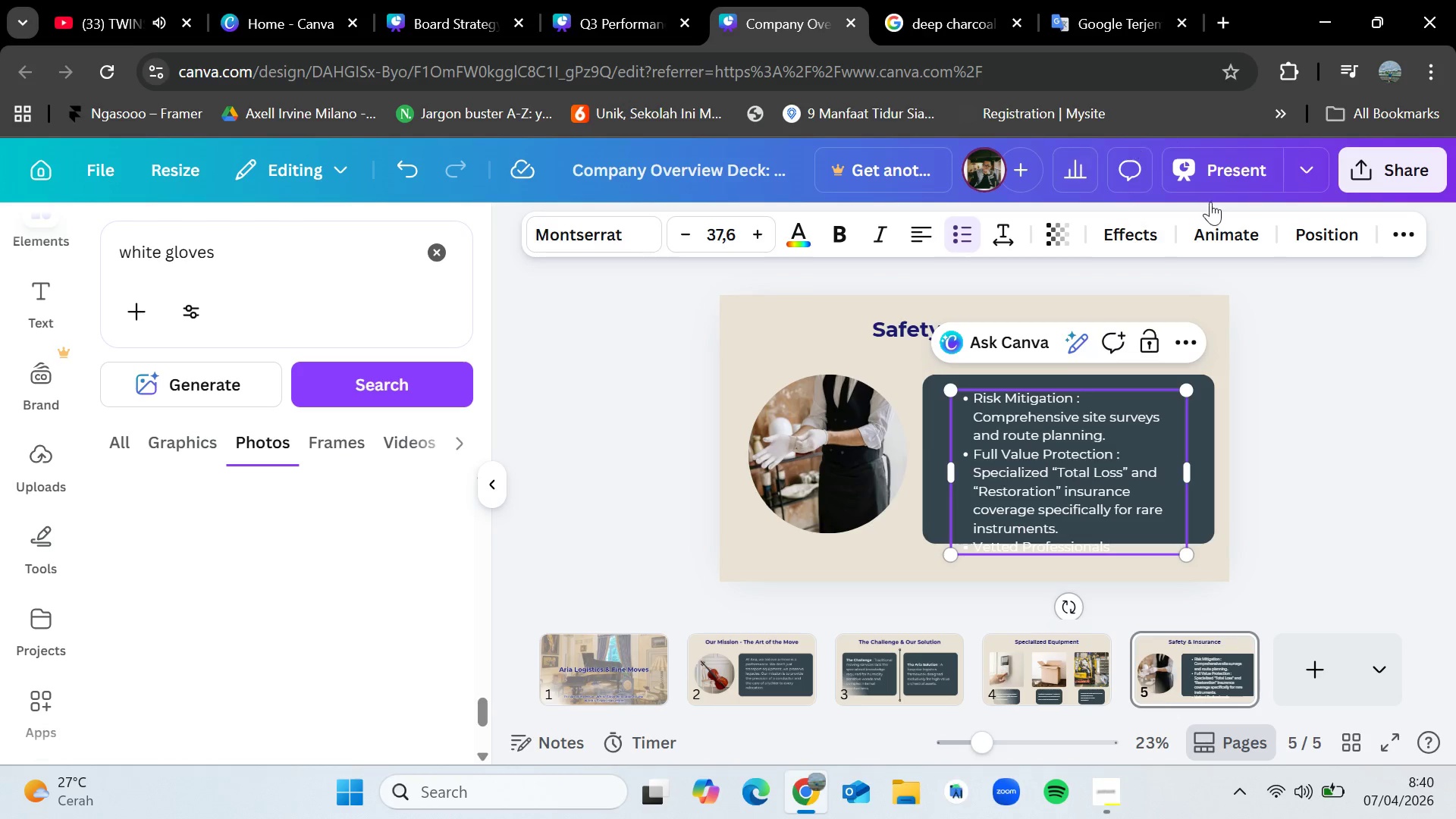 
left_click([1367, 333])
 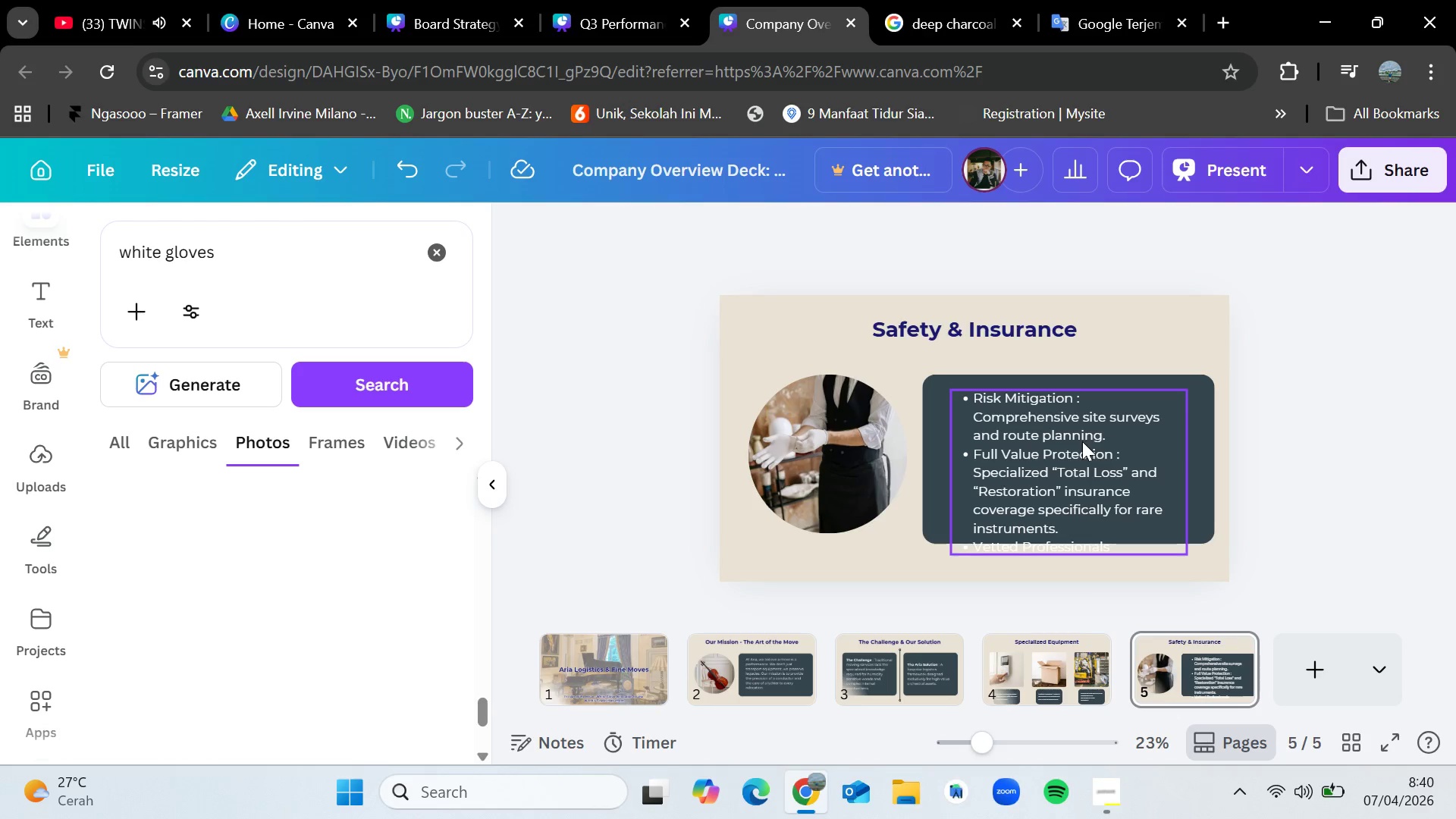 
left_click_drag(start_coordinate=[1082, 441], to_coordinate=[1071, 432])
 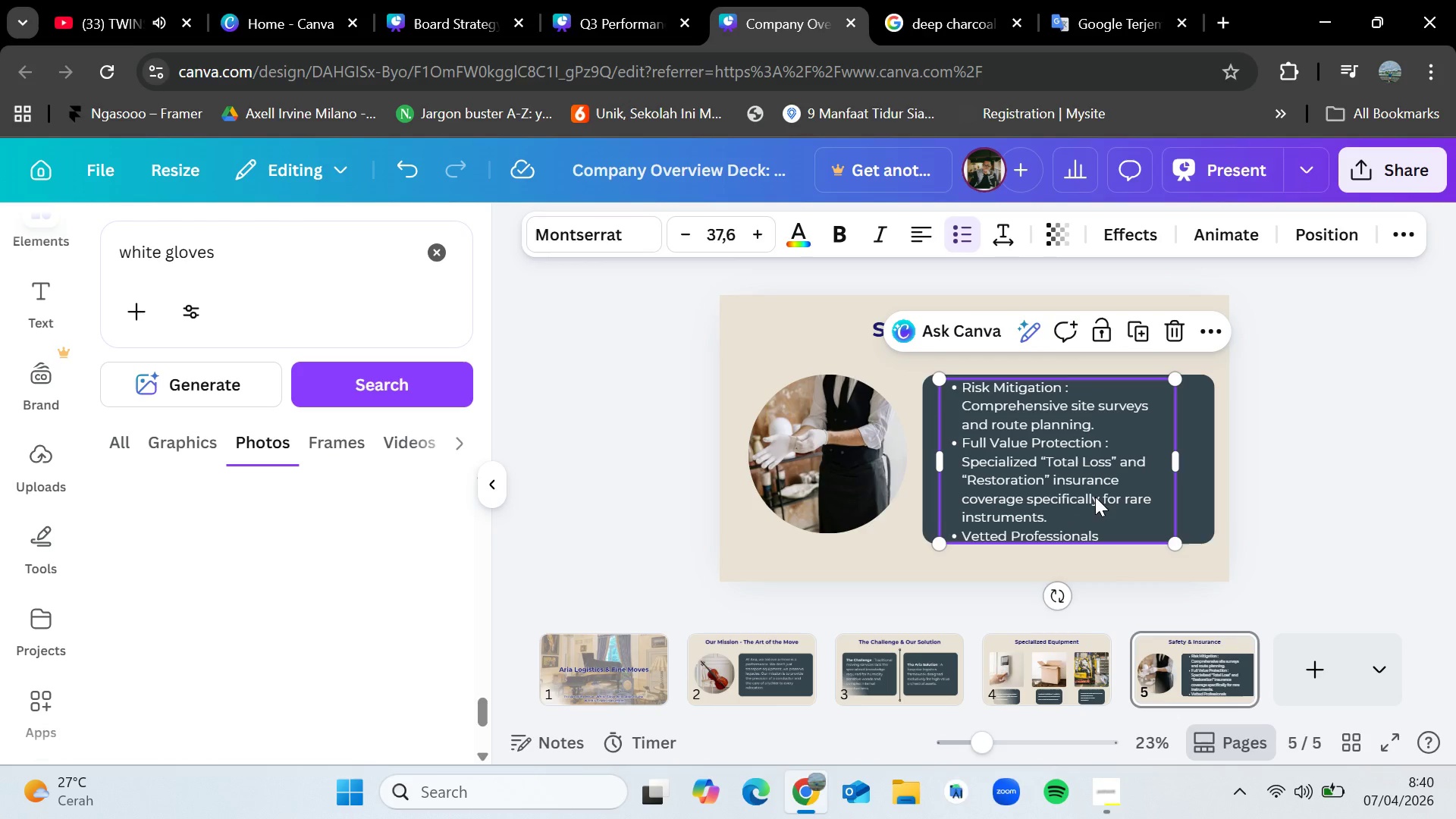 
left_click_drag(start_coordinate=[1095, 497], to_coordinate=[1083, 488])
 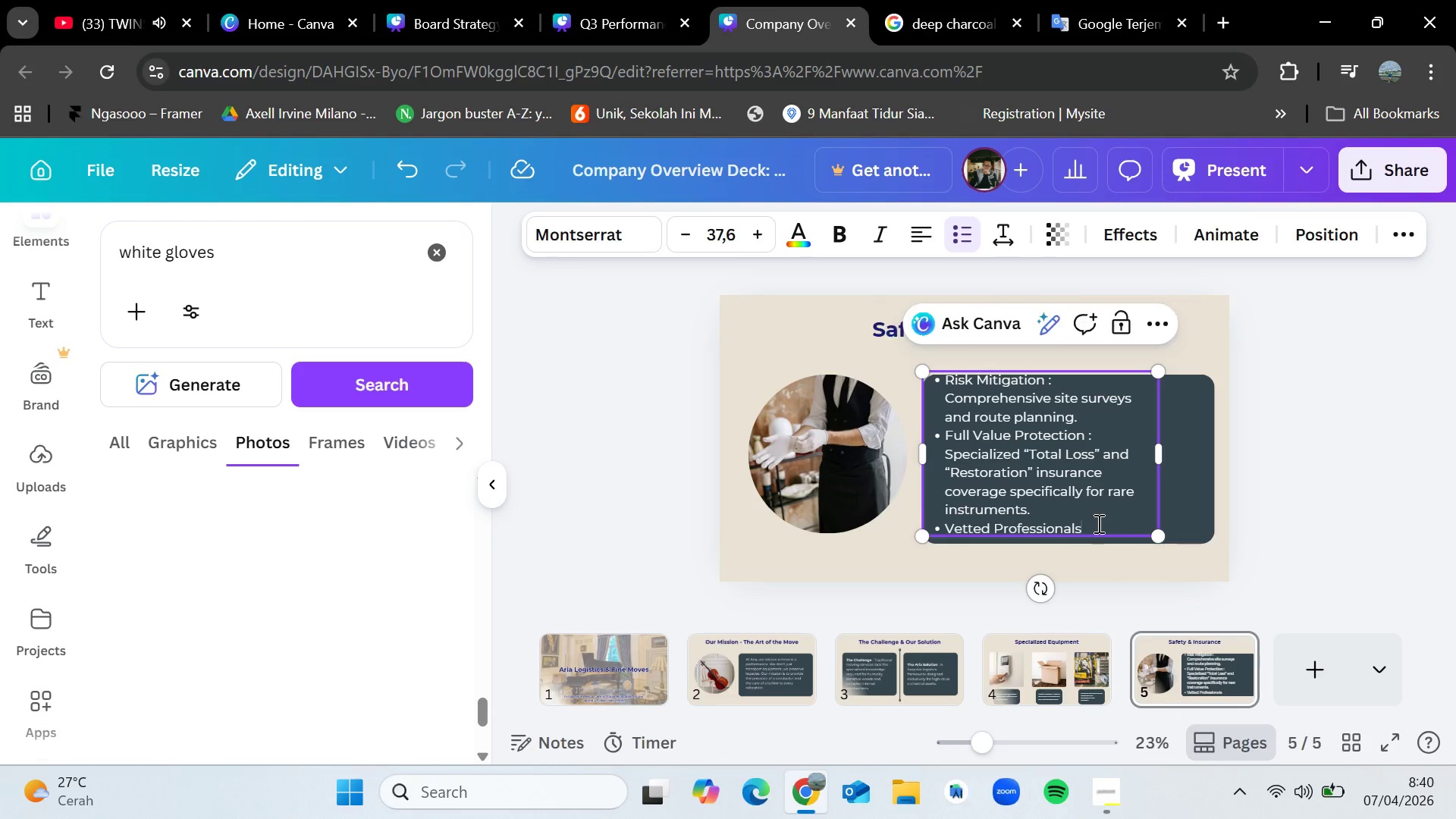 
double_click([1097, 523])
 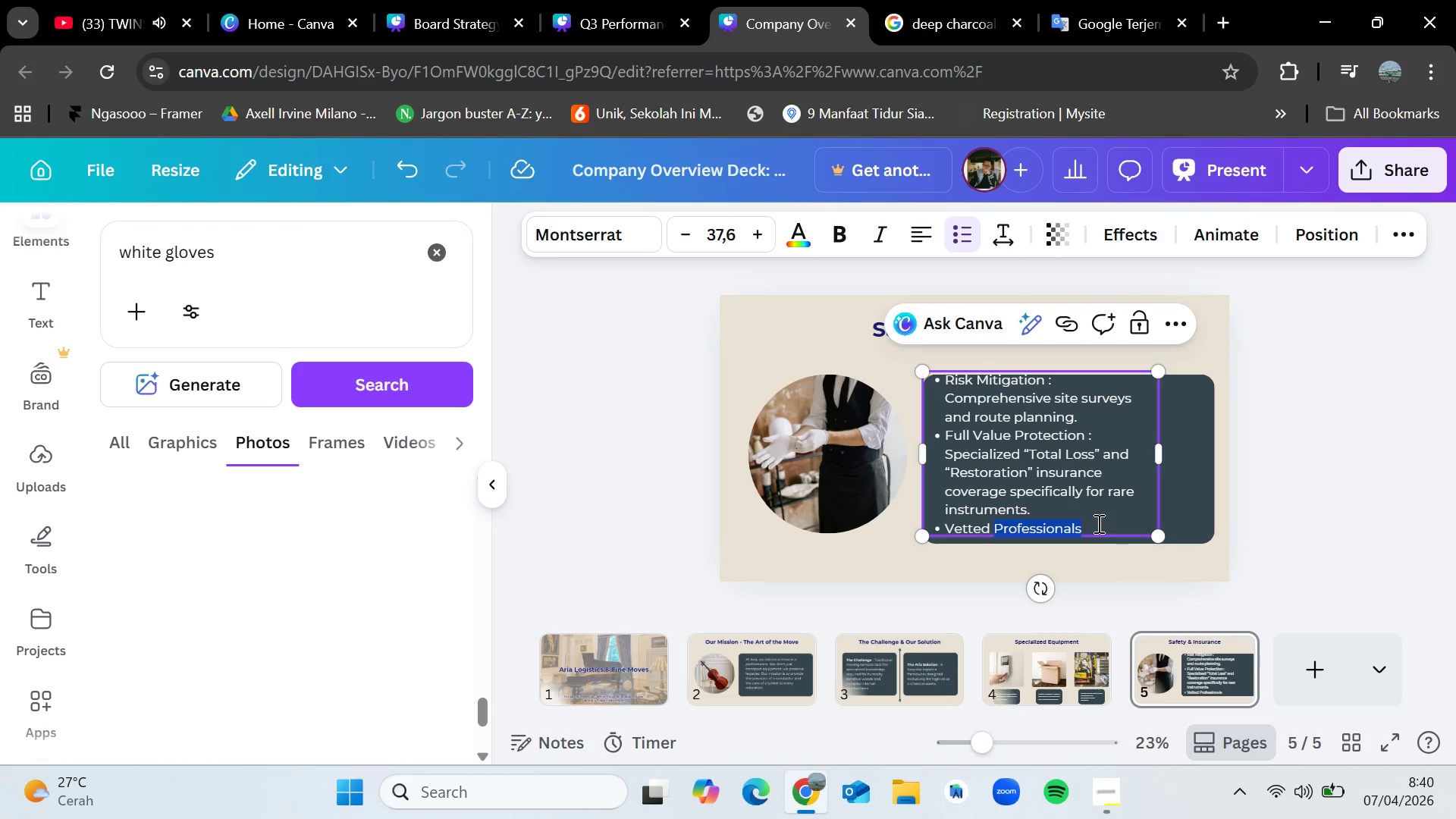 
left_click([1097, 523])
 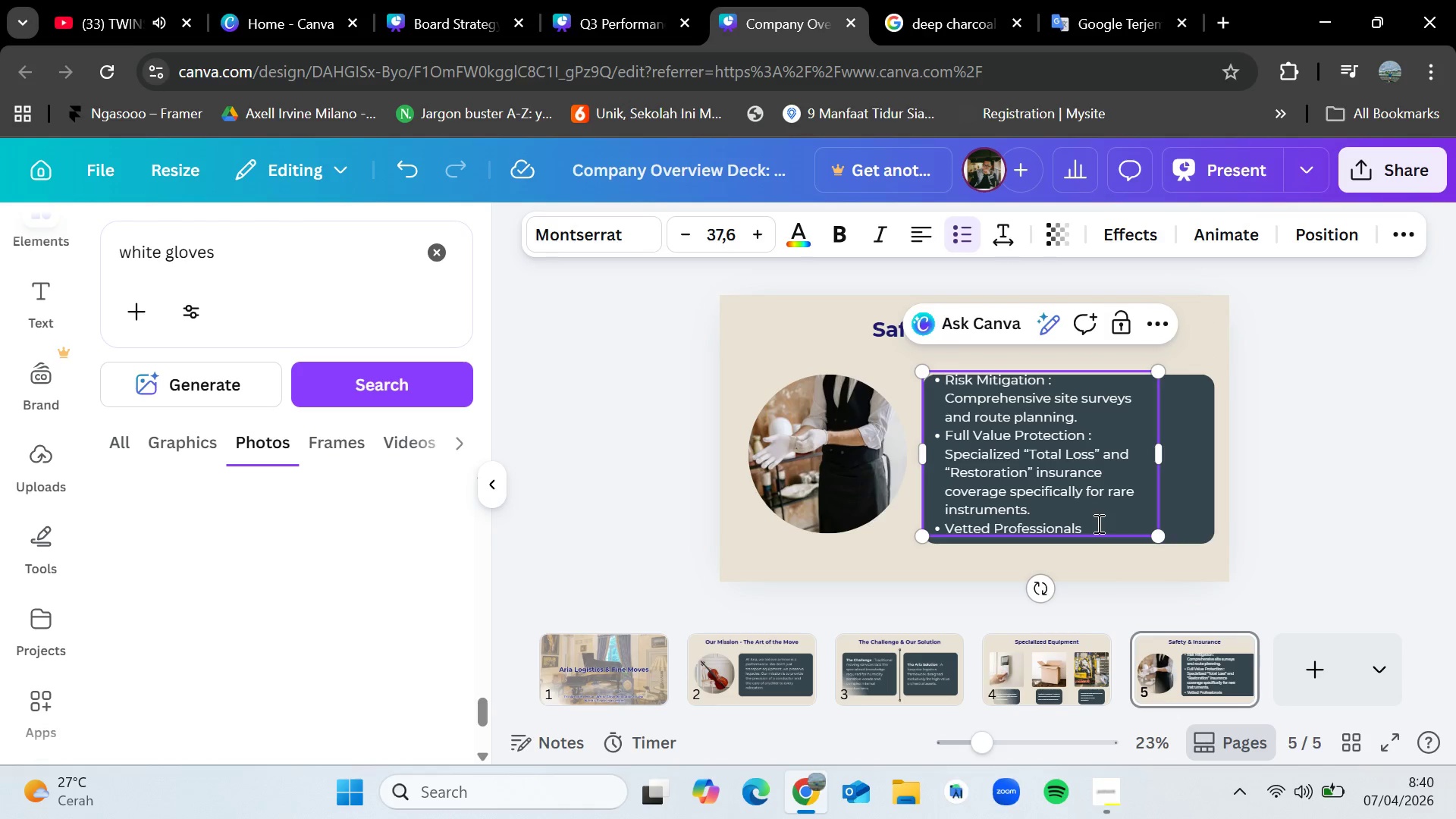 
key(Space)
 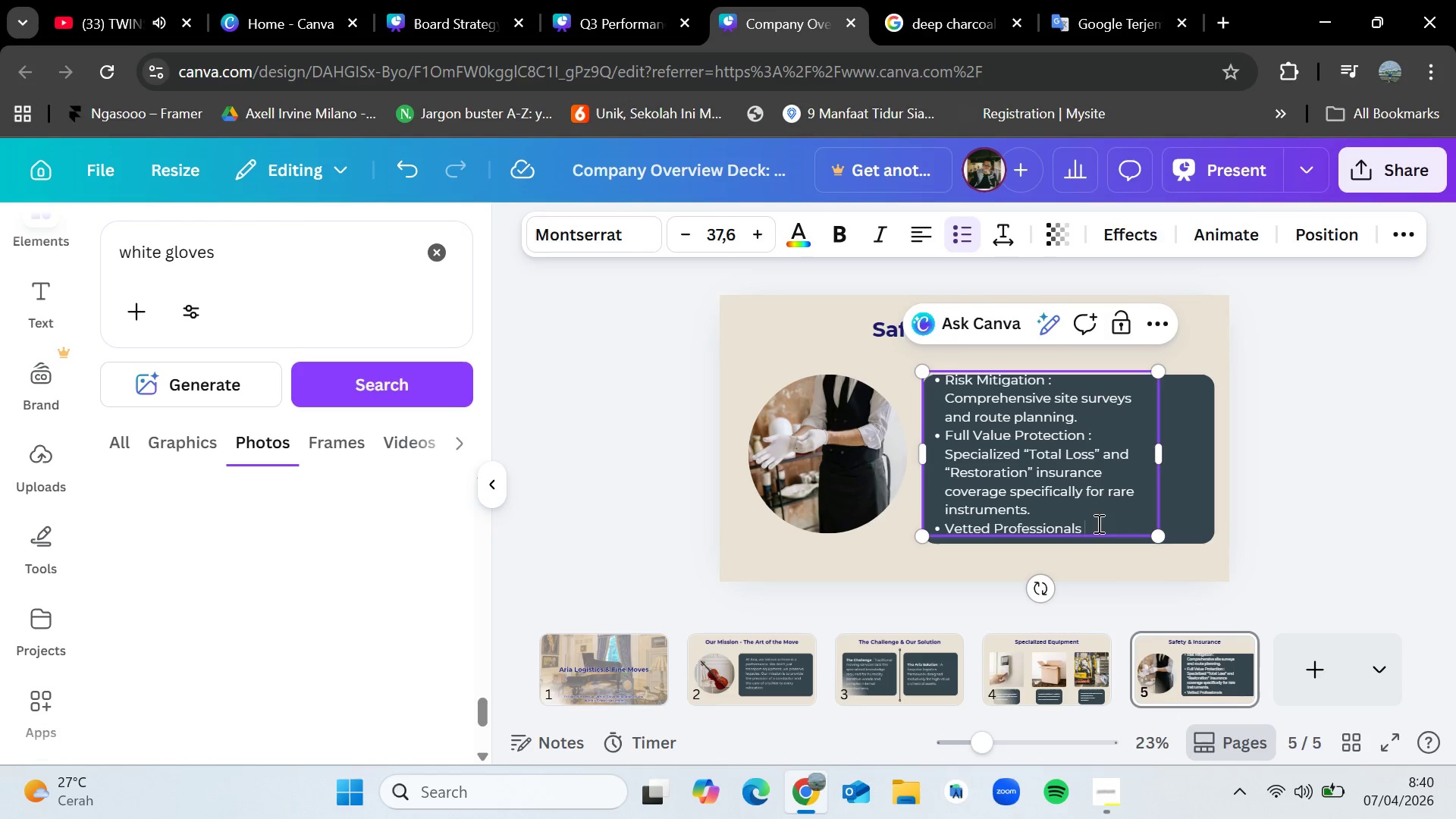 
key(Shift+Semicolon)
 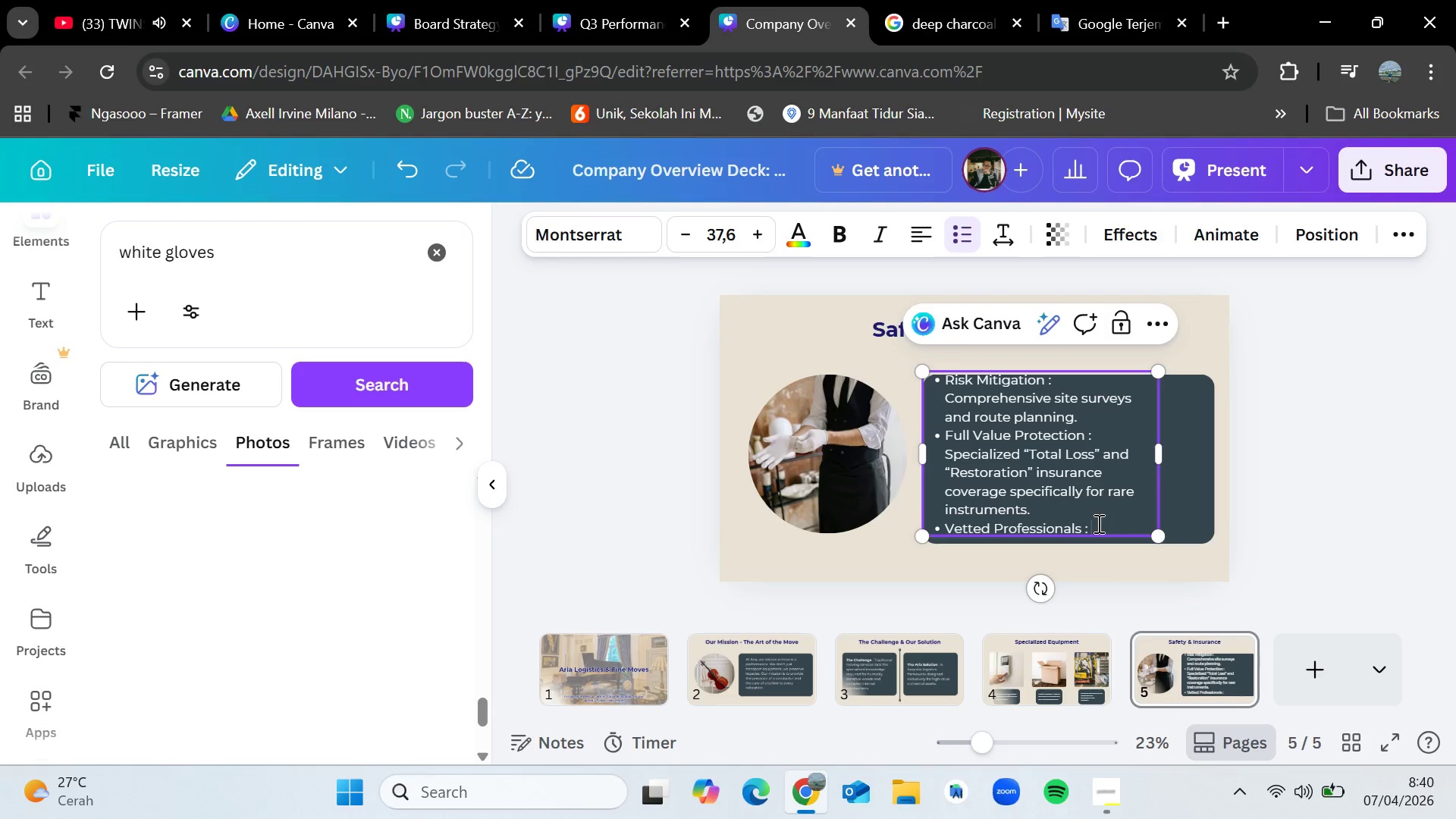 
key(Space)
 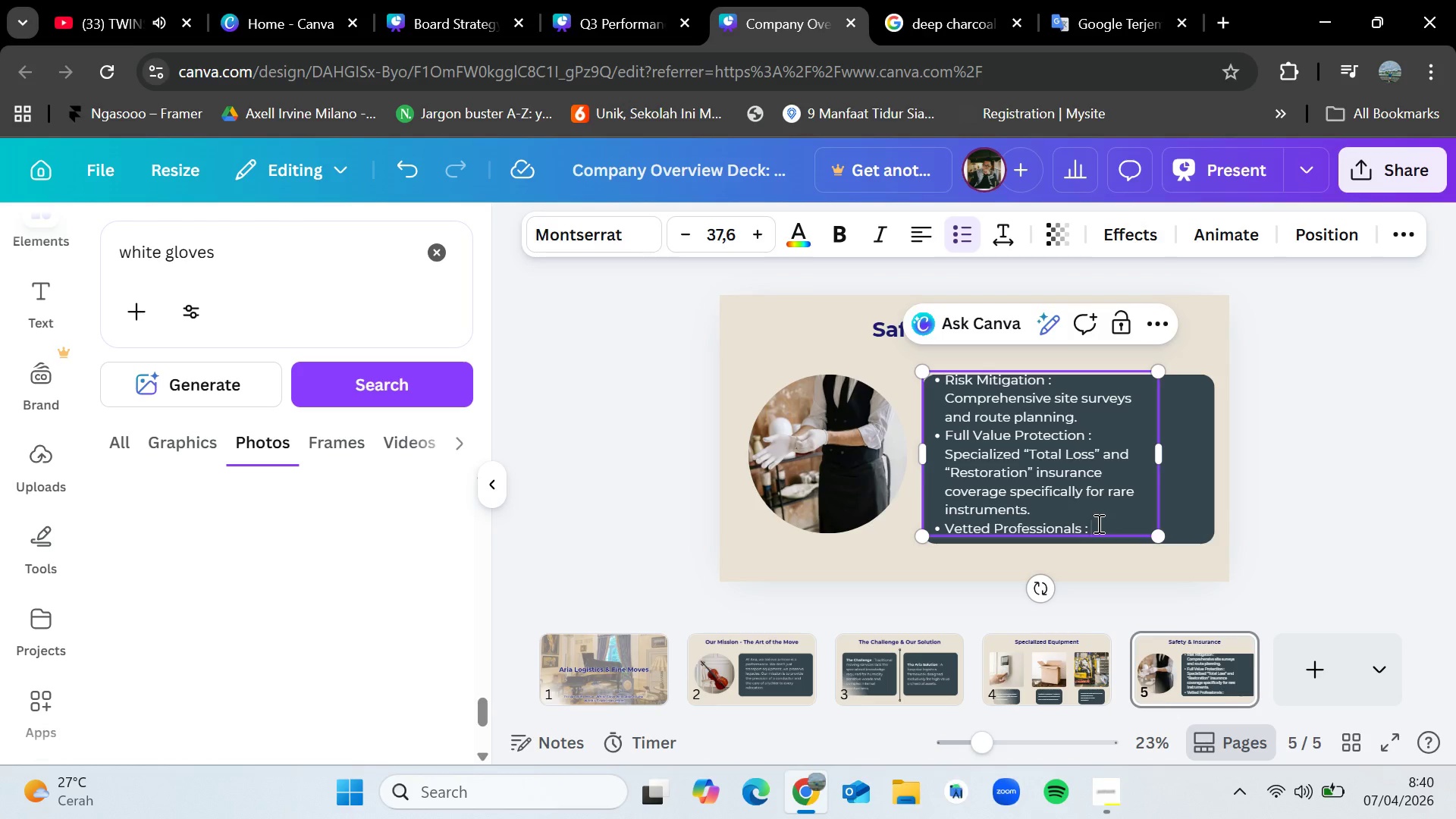 
wait(6.47)
 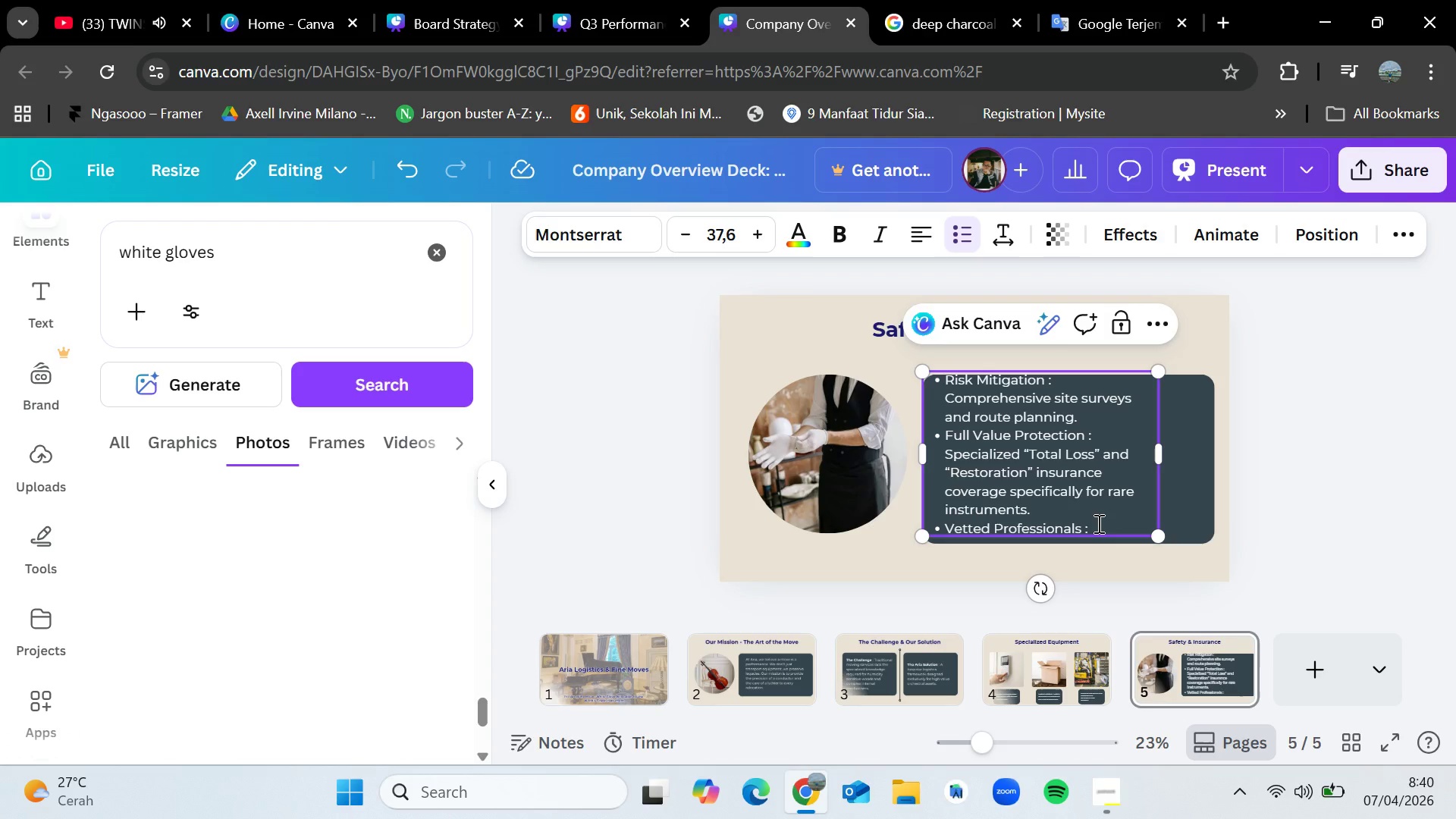 
type(Every team member is trained)
 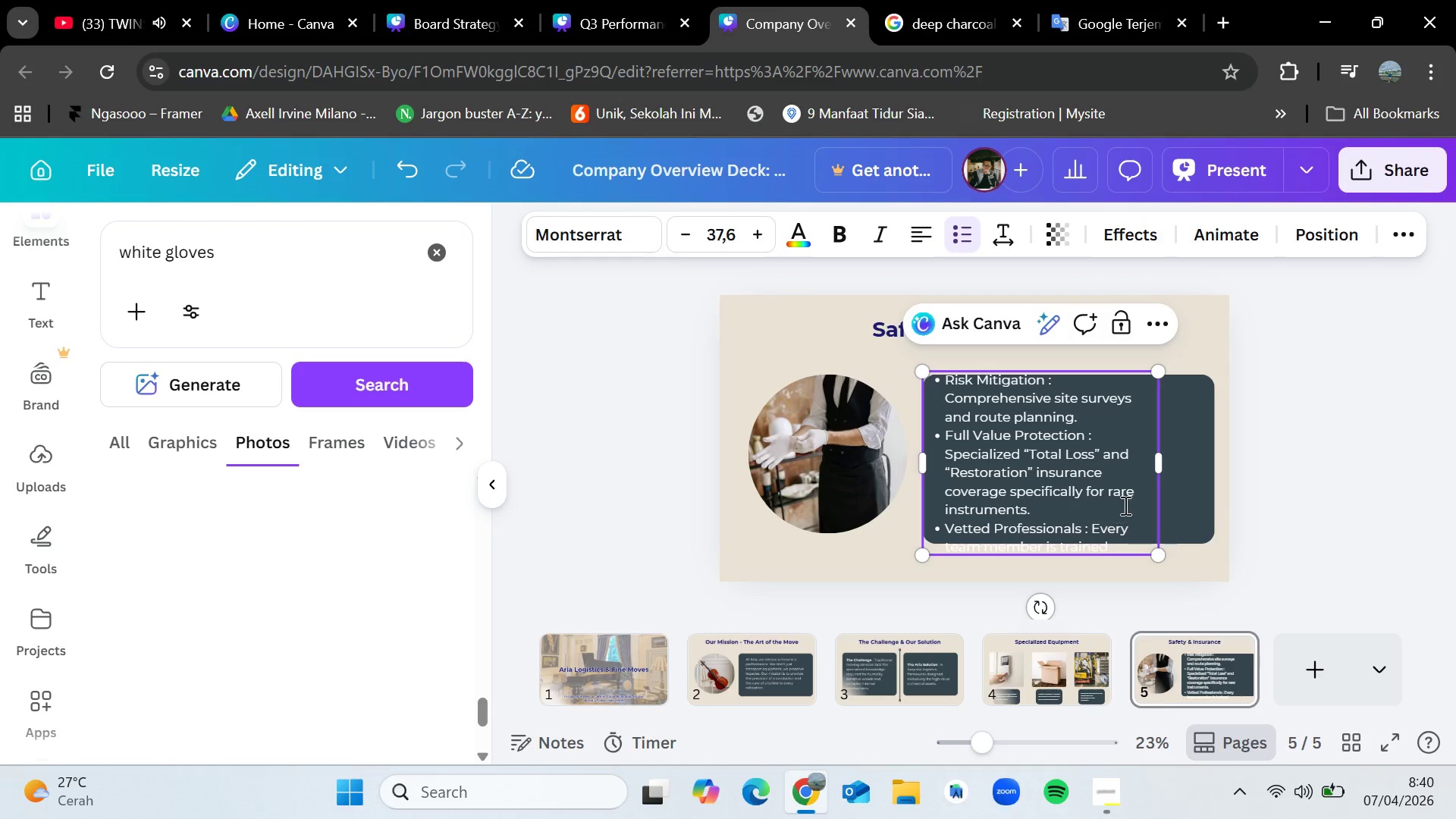 
left_click_drag(start_coordinate=[1162, 460], to_coordinate=[1207, 441])
 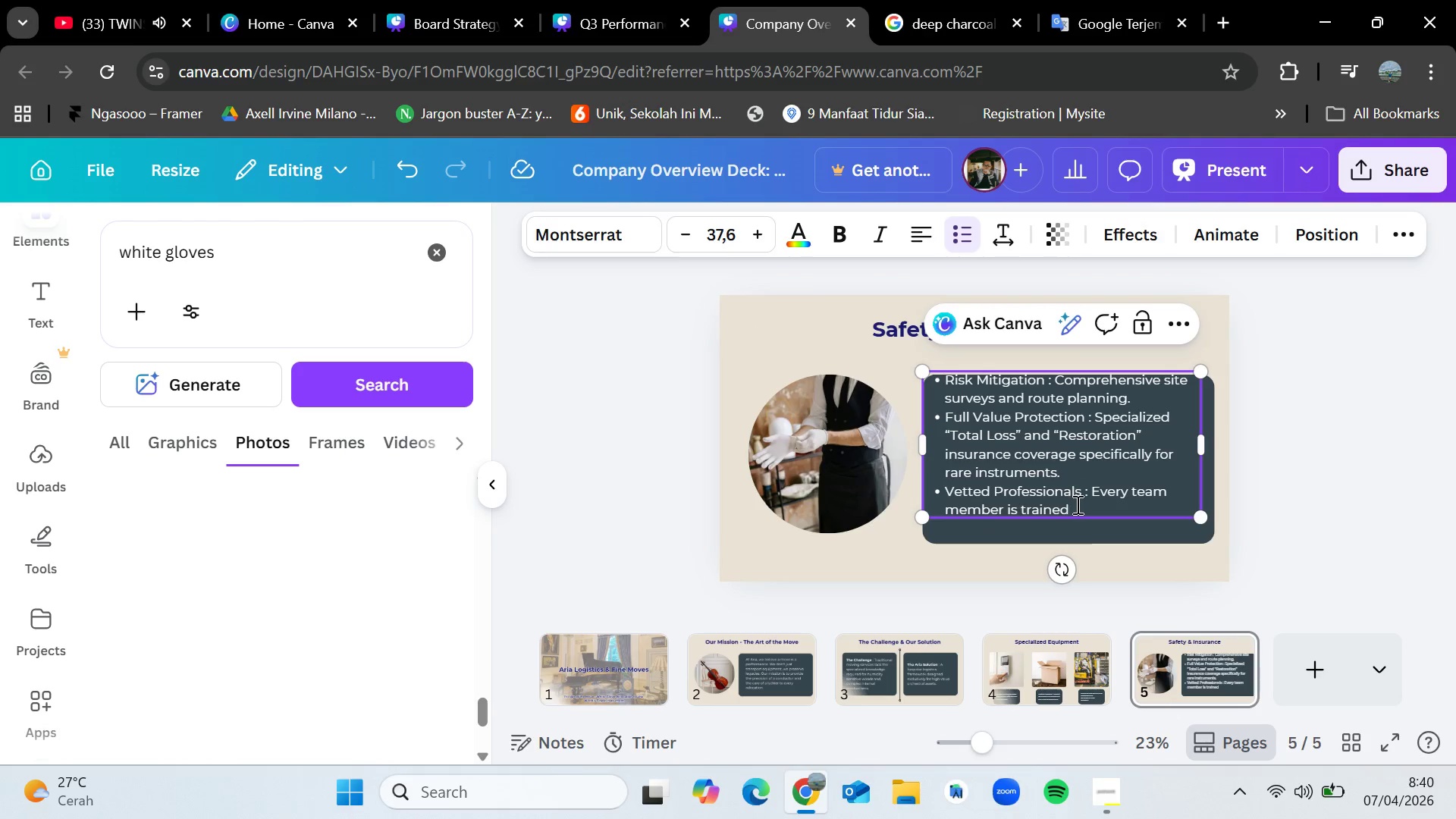 
left_click([1078, 504])
 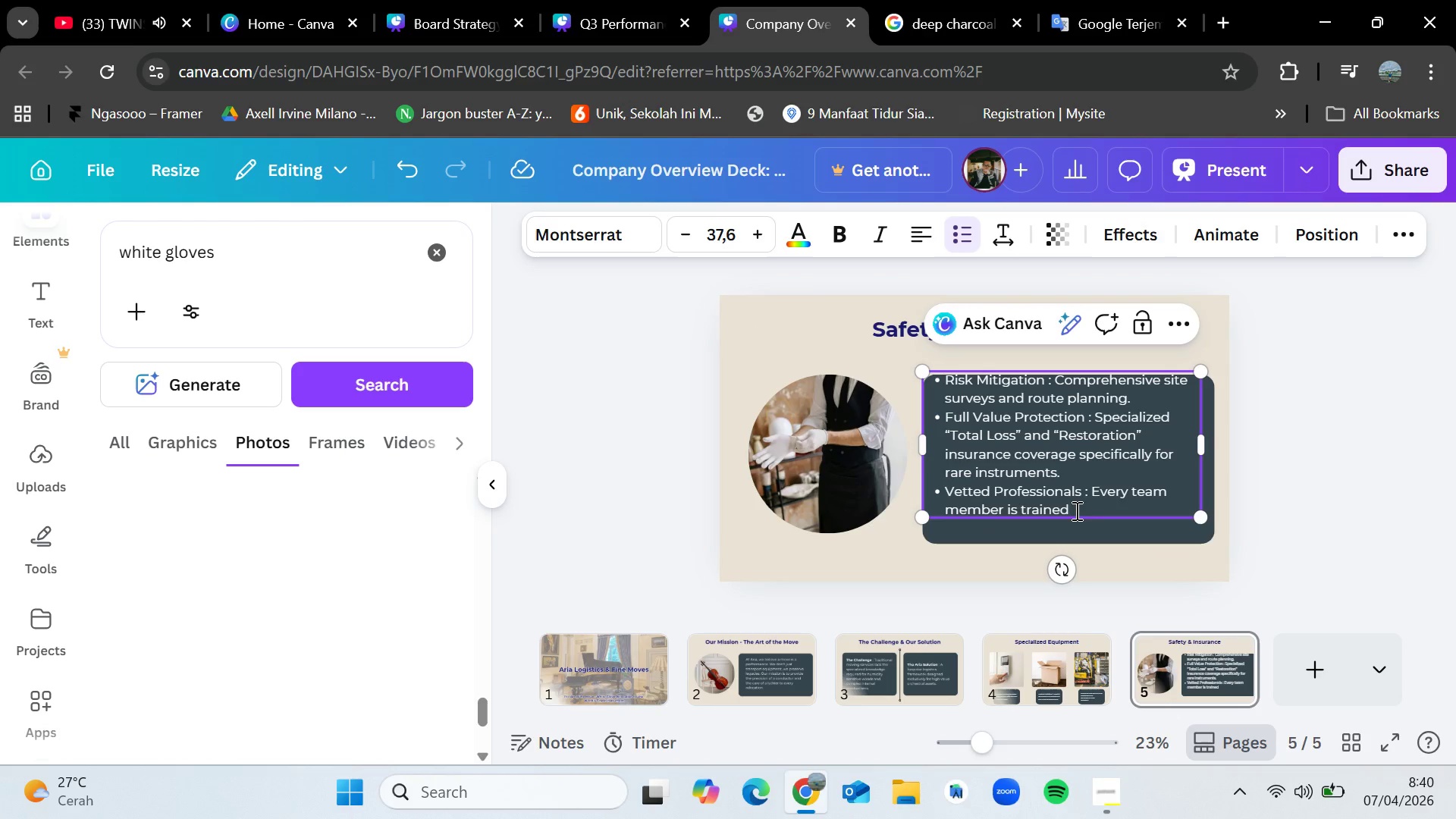 
type( in instrument anatomy and habd)
key(Backspace)
key(Backspace)
type(ndling.)
 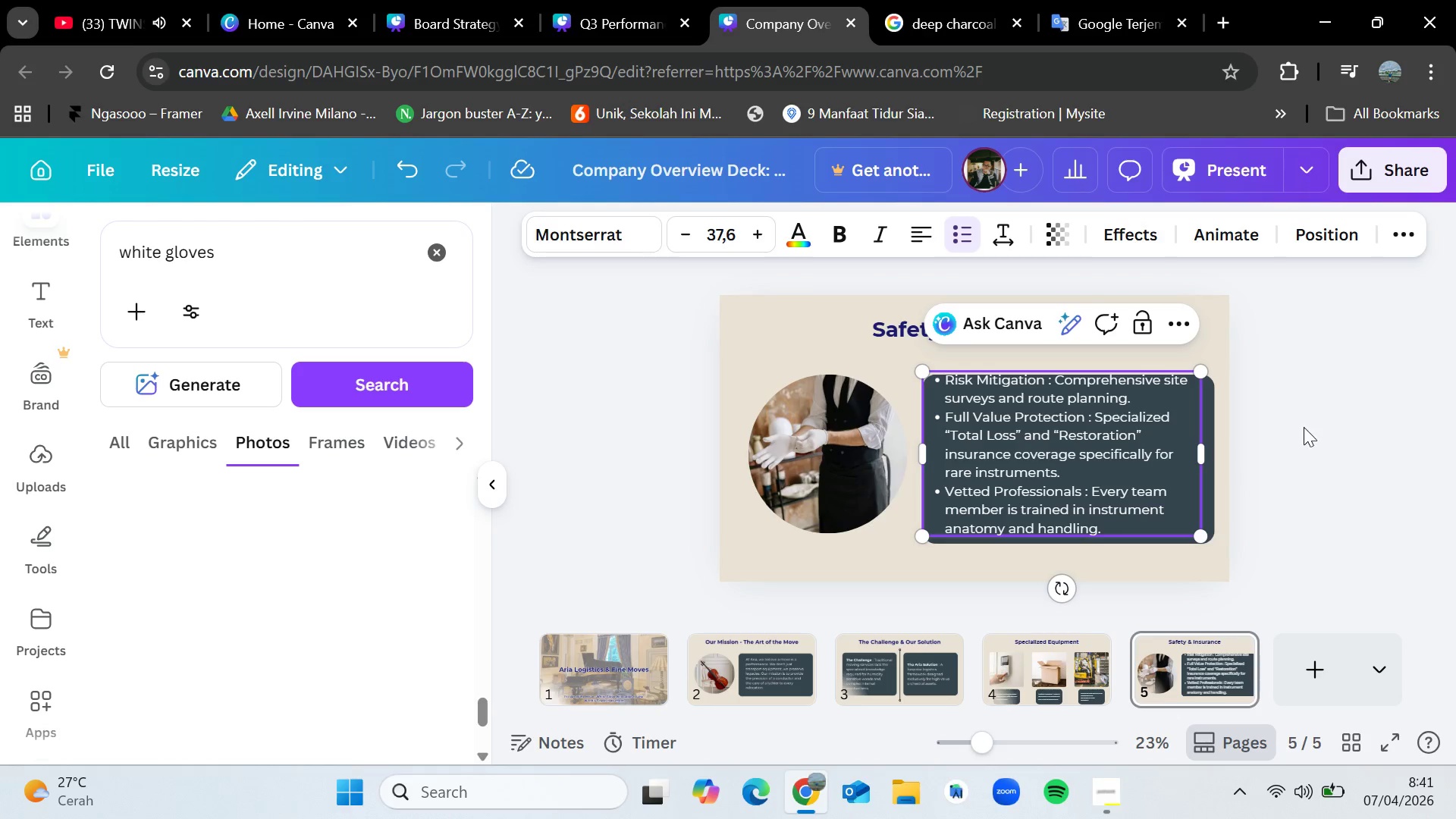 
left_click([1307, 426])
 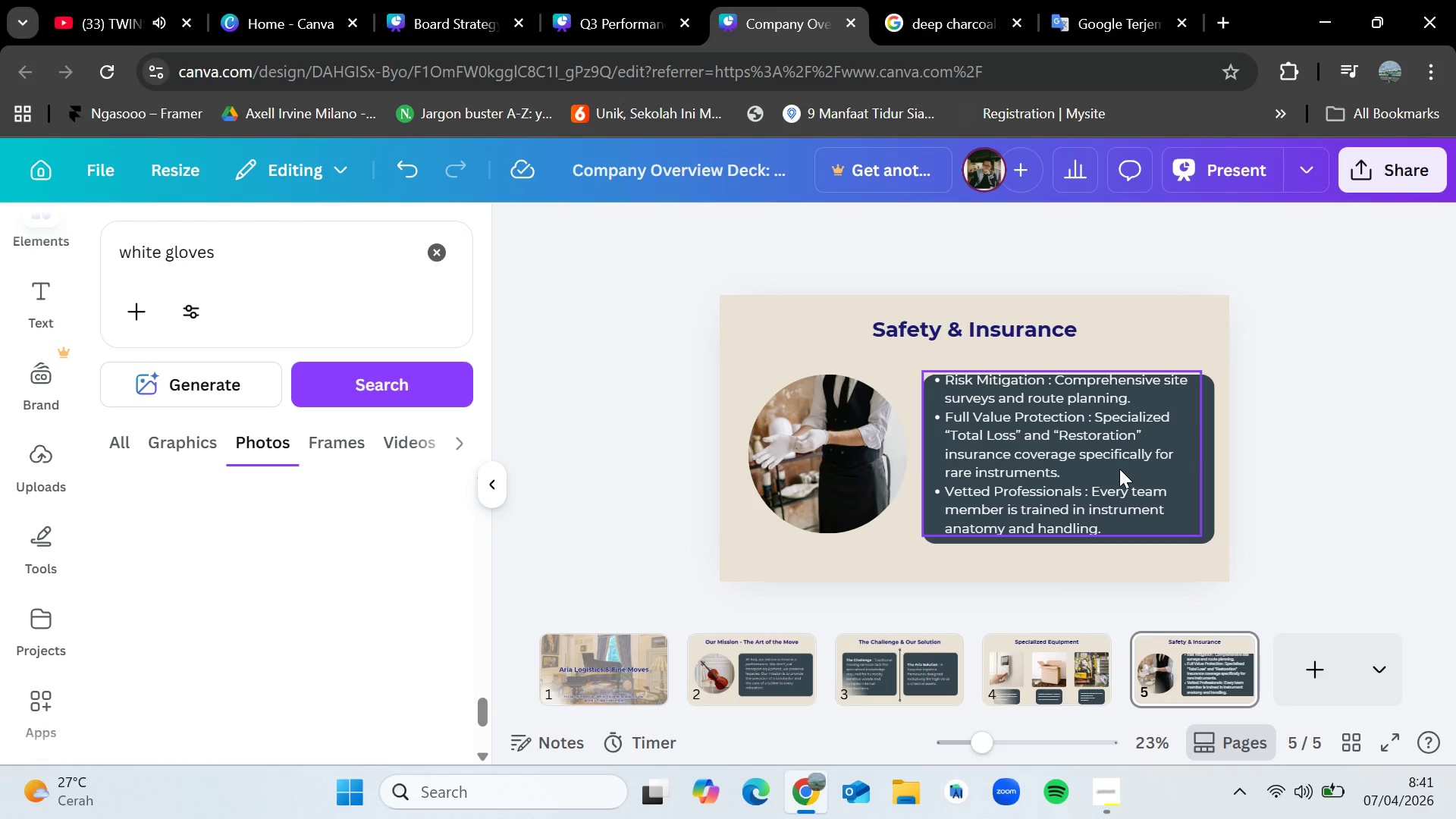 
left_click([1119, 469])
 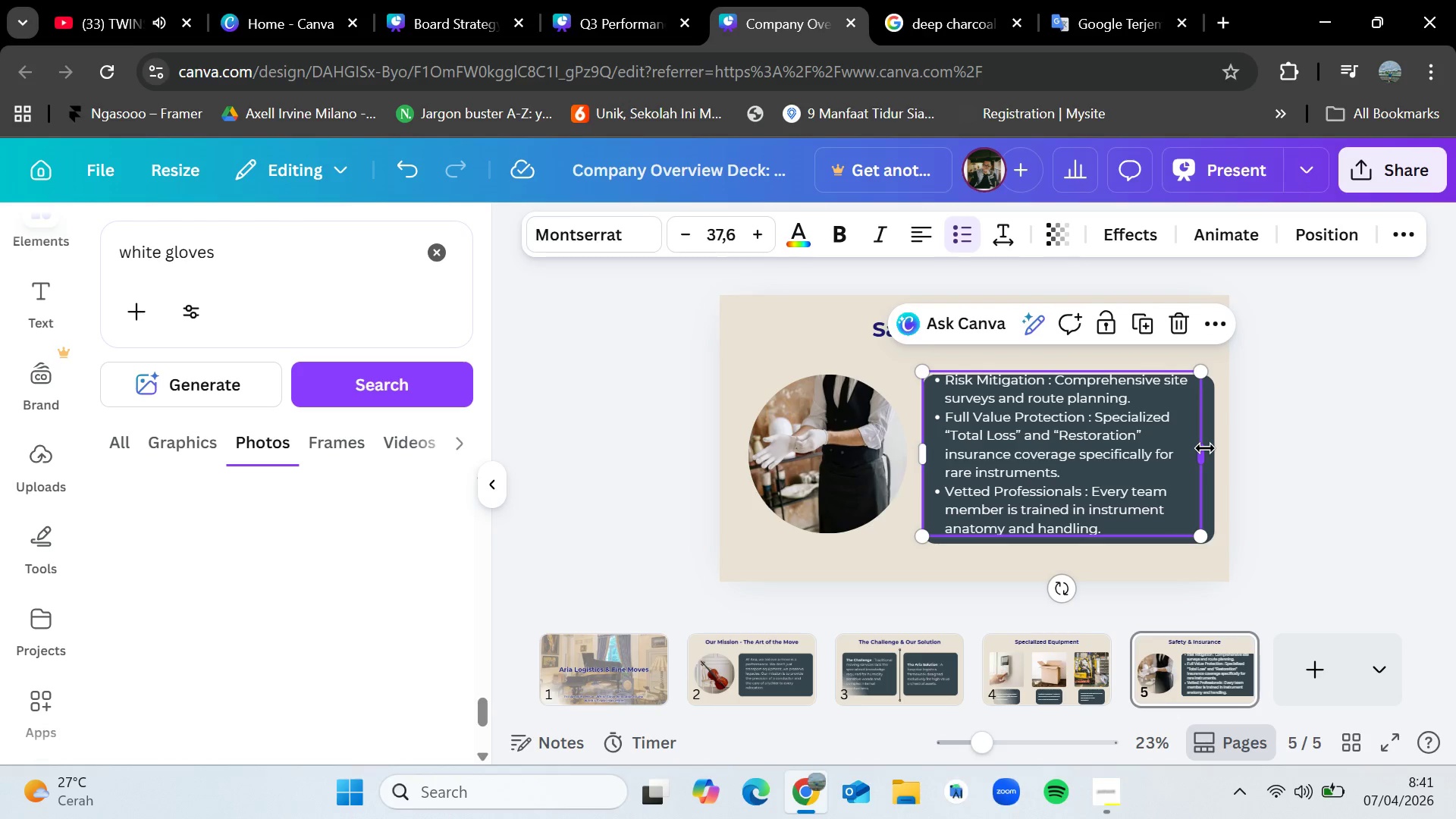 
left_click_drag(start_coordinate=[1205, 448], to_coordinate=[1211, 448])
 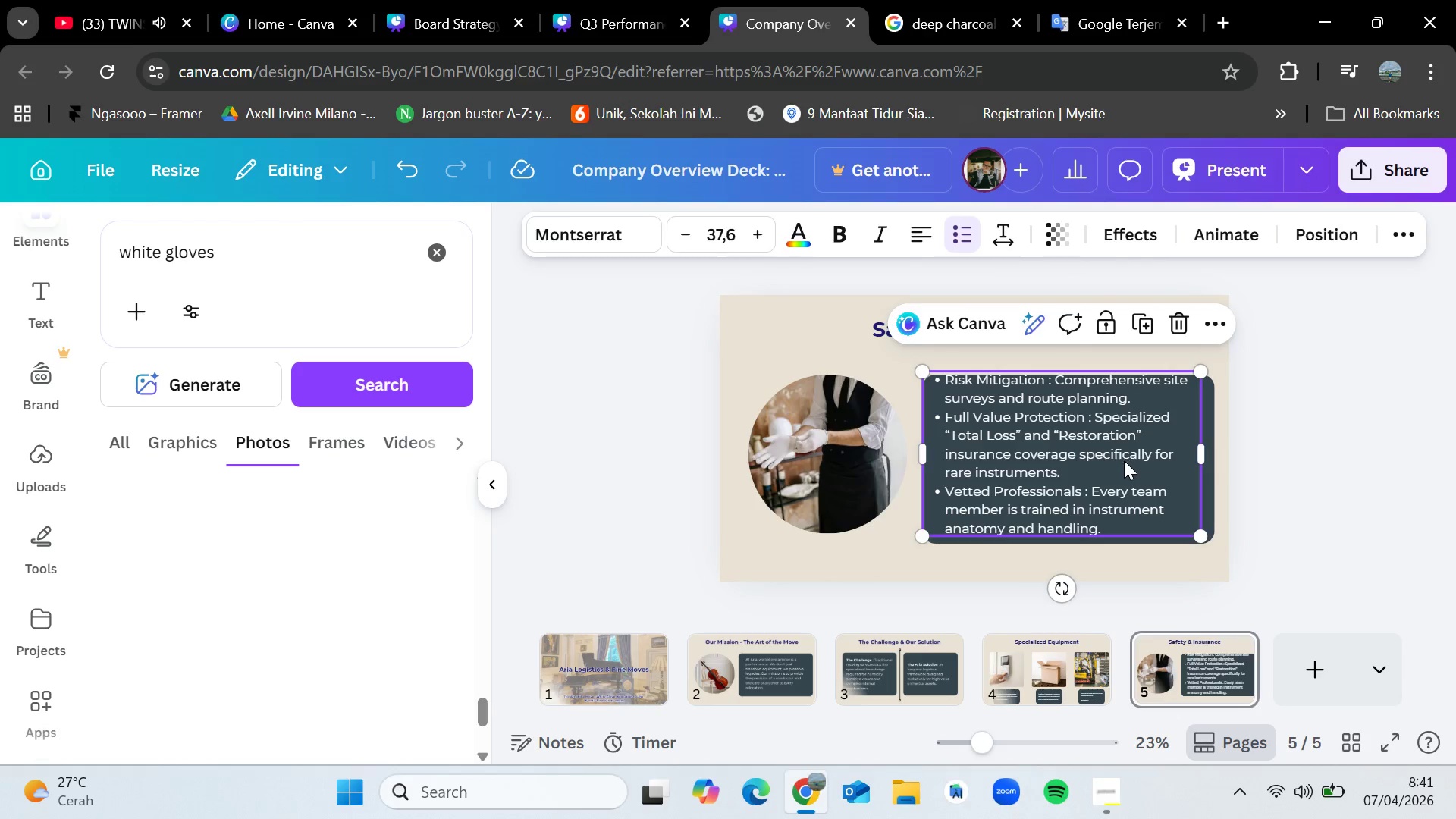 
left_click_drag(start_coordinate=[1125, 456], to_coordinate=[1124, 466])
 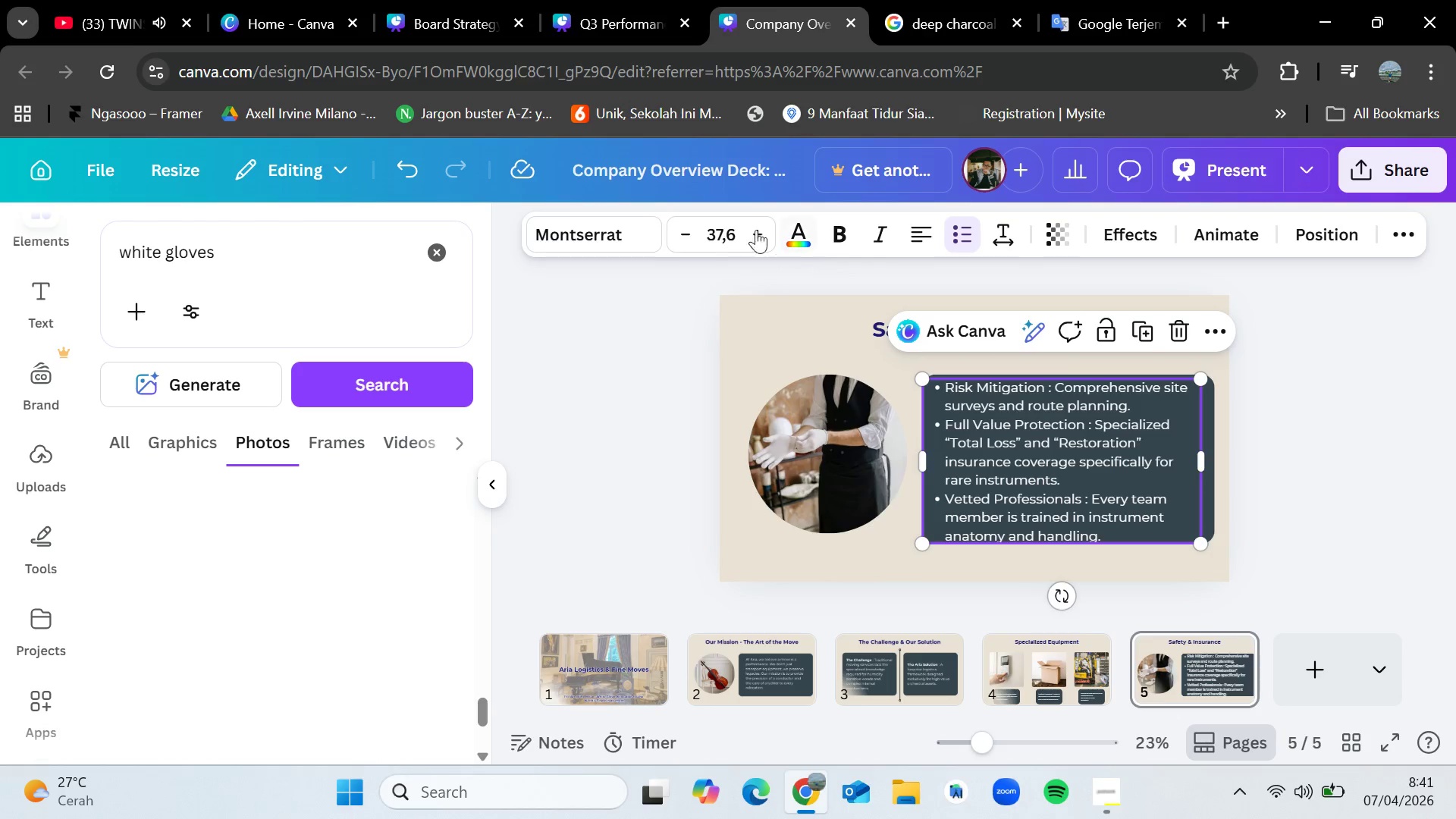 
left_click([693, 229])
 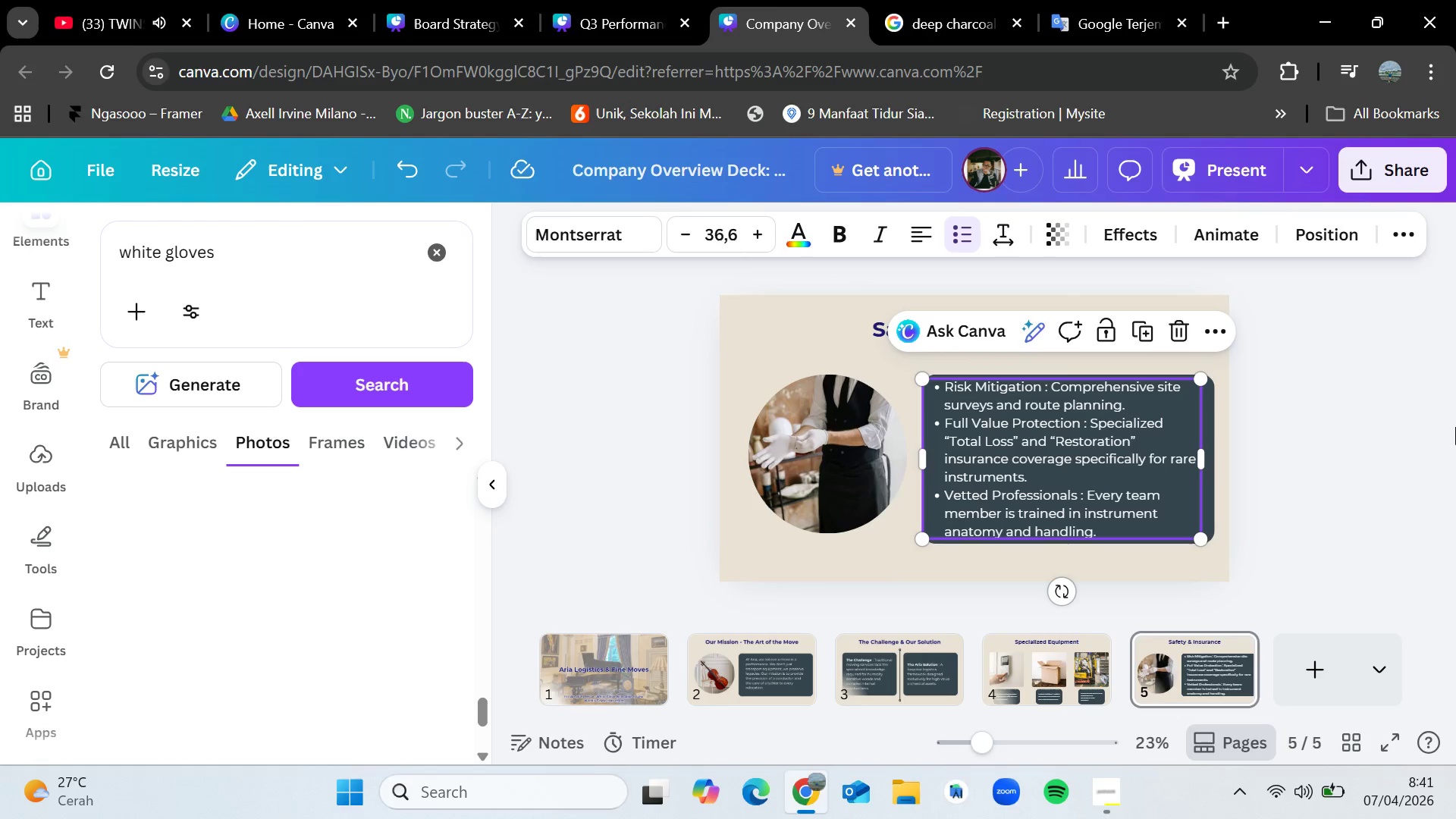 
left_click([1395, 418])
 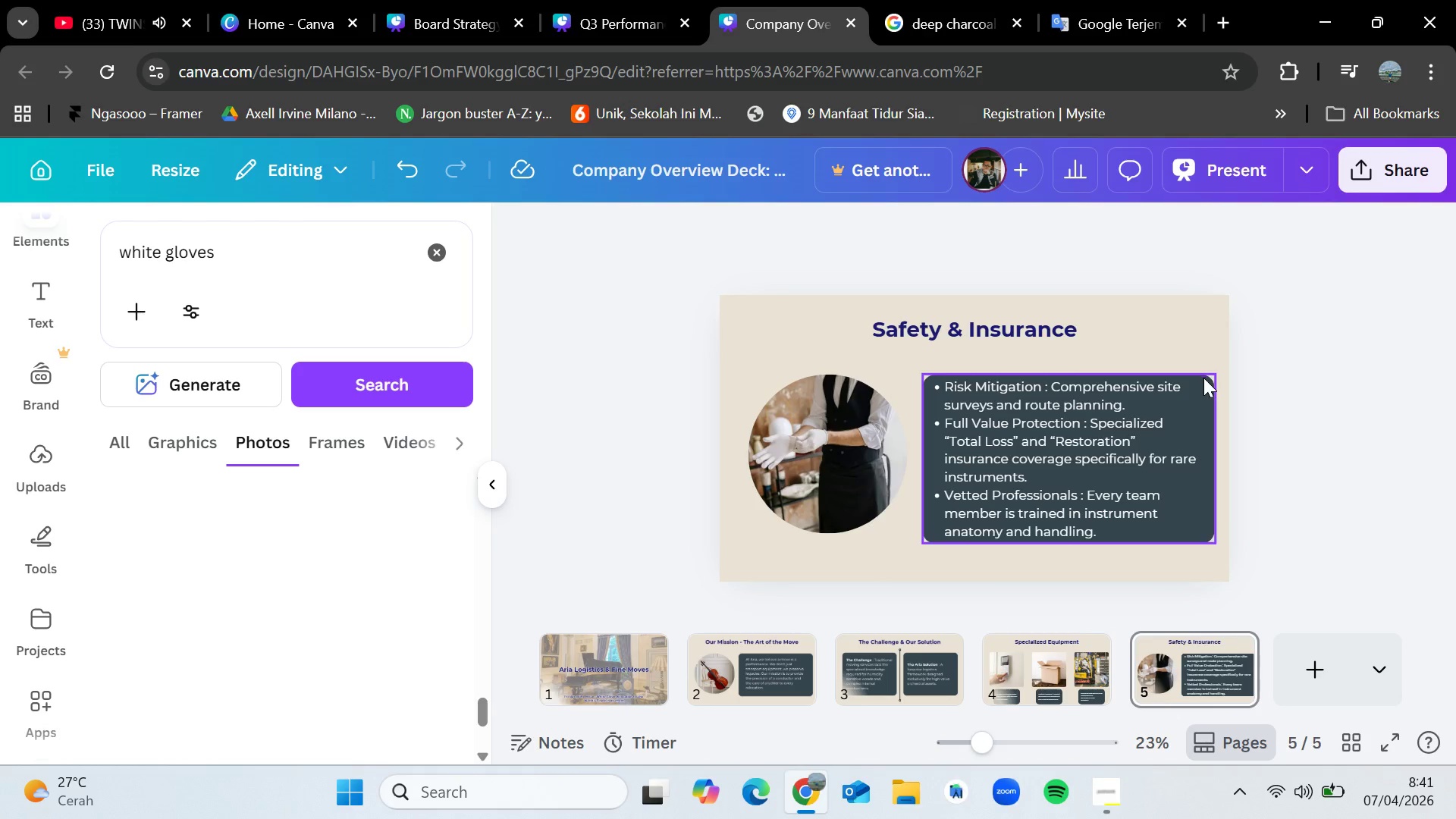 
left_click([1185, 378])
 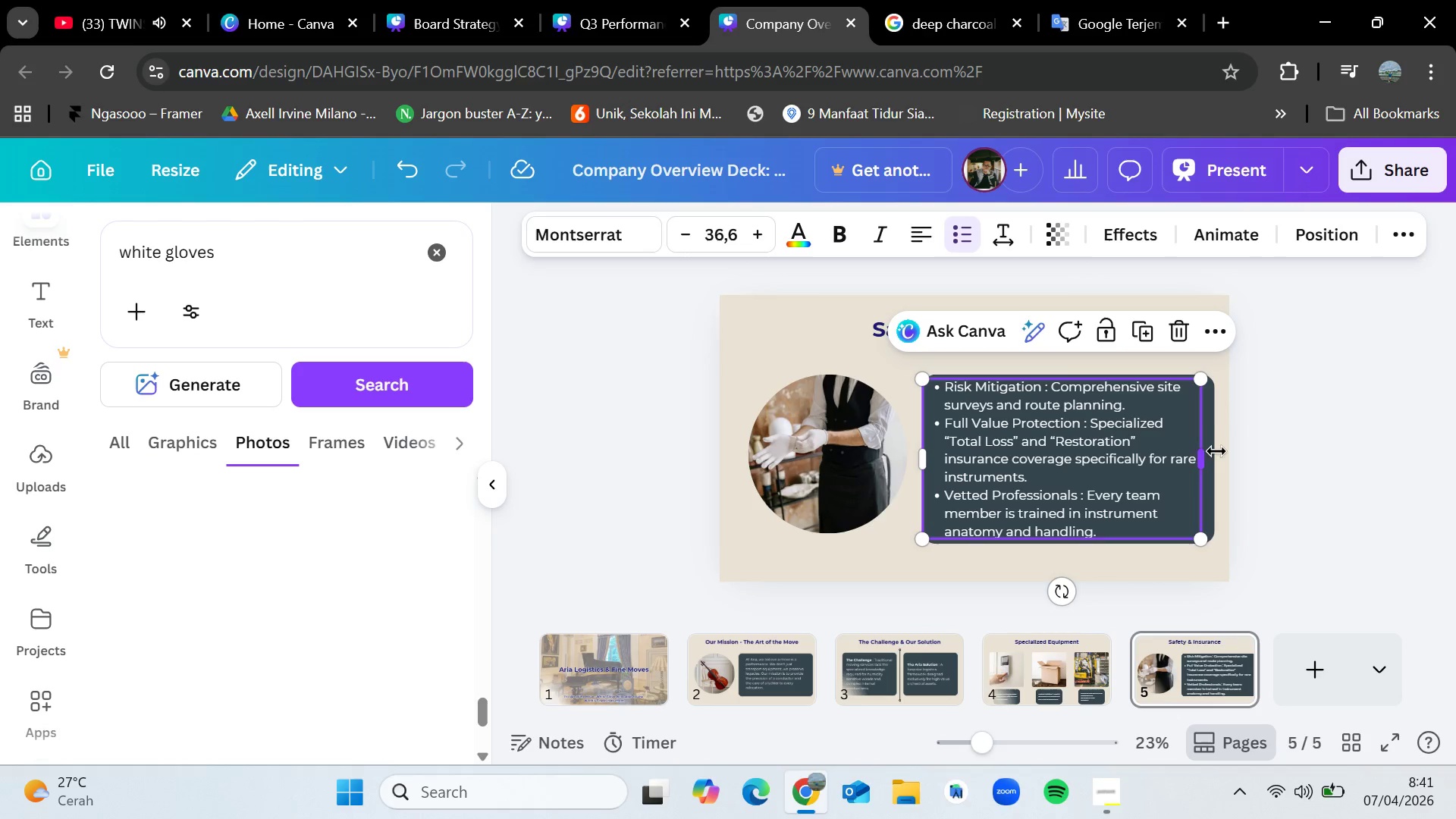 
left_click([1355, 429])
 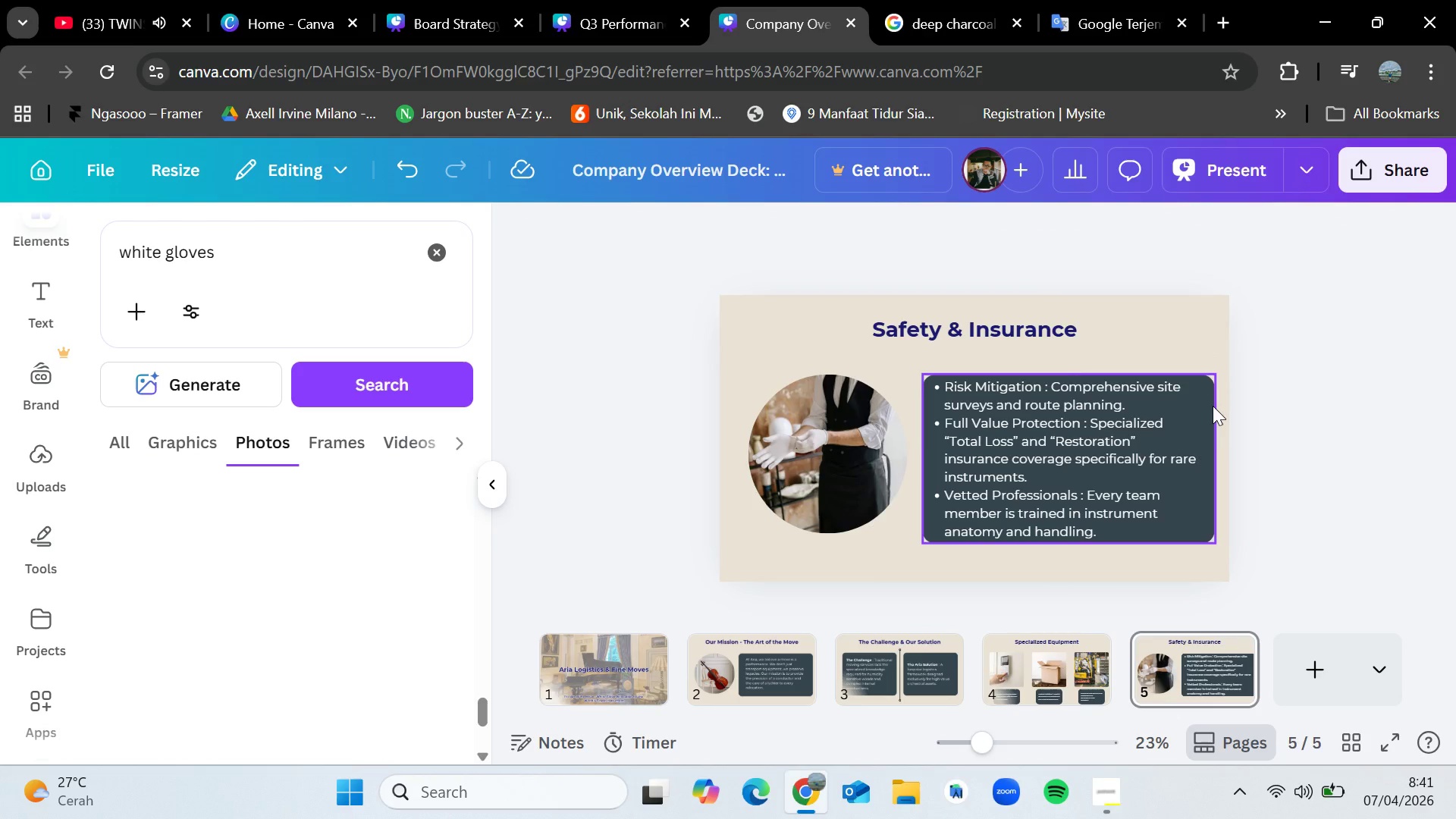 
left_click([1213, 406])
 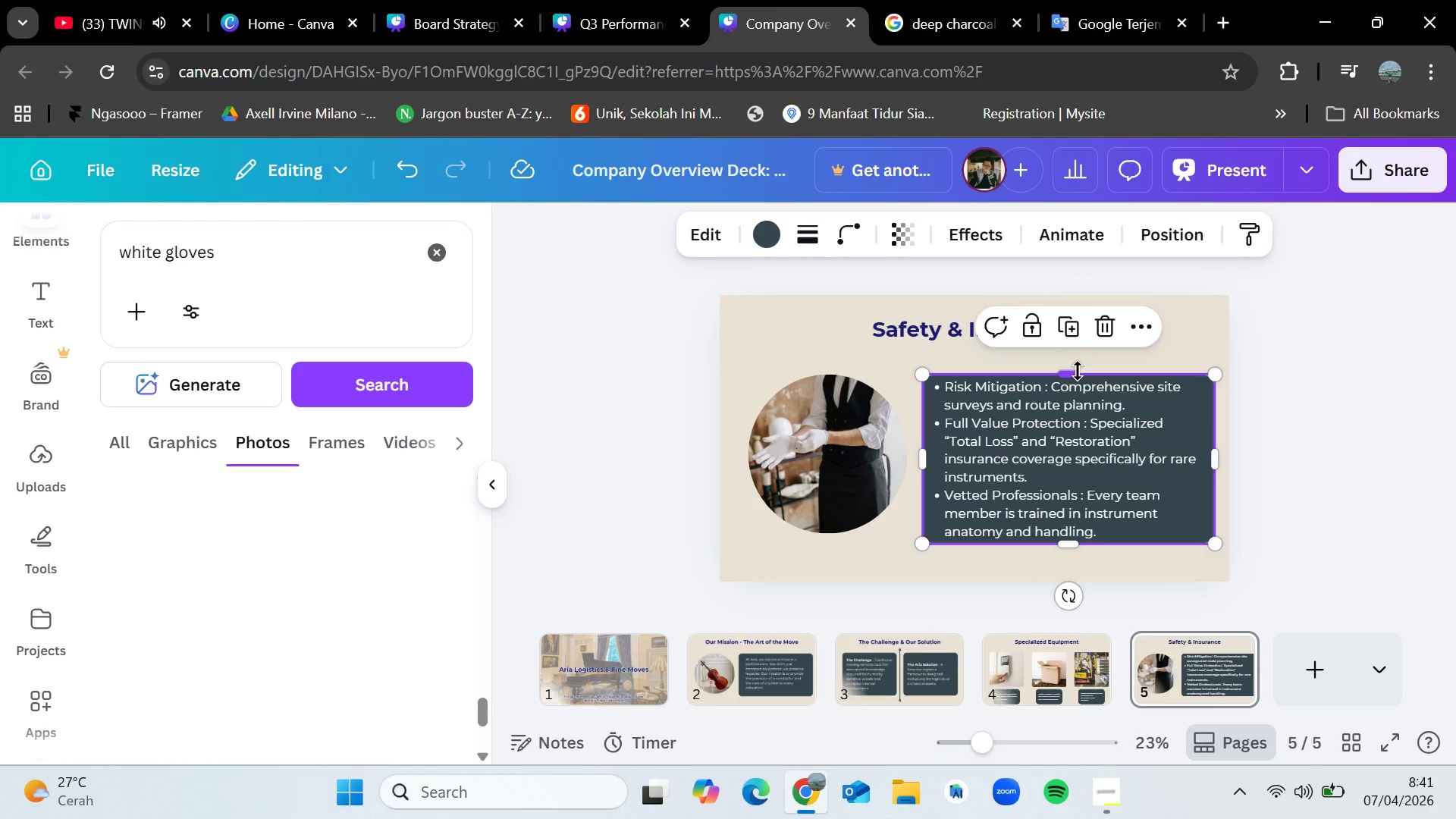 
left_click_drag(start_coordinate=[1078, 371], to_coordinate=[1076, 363])
 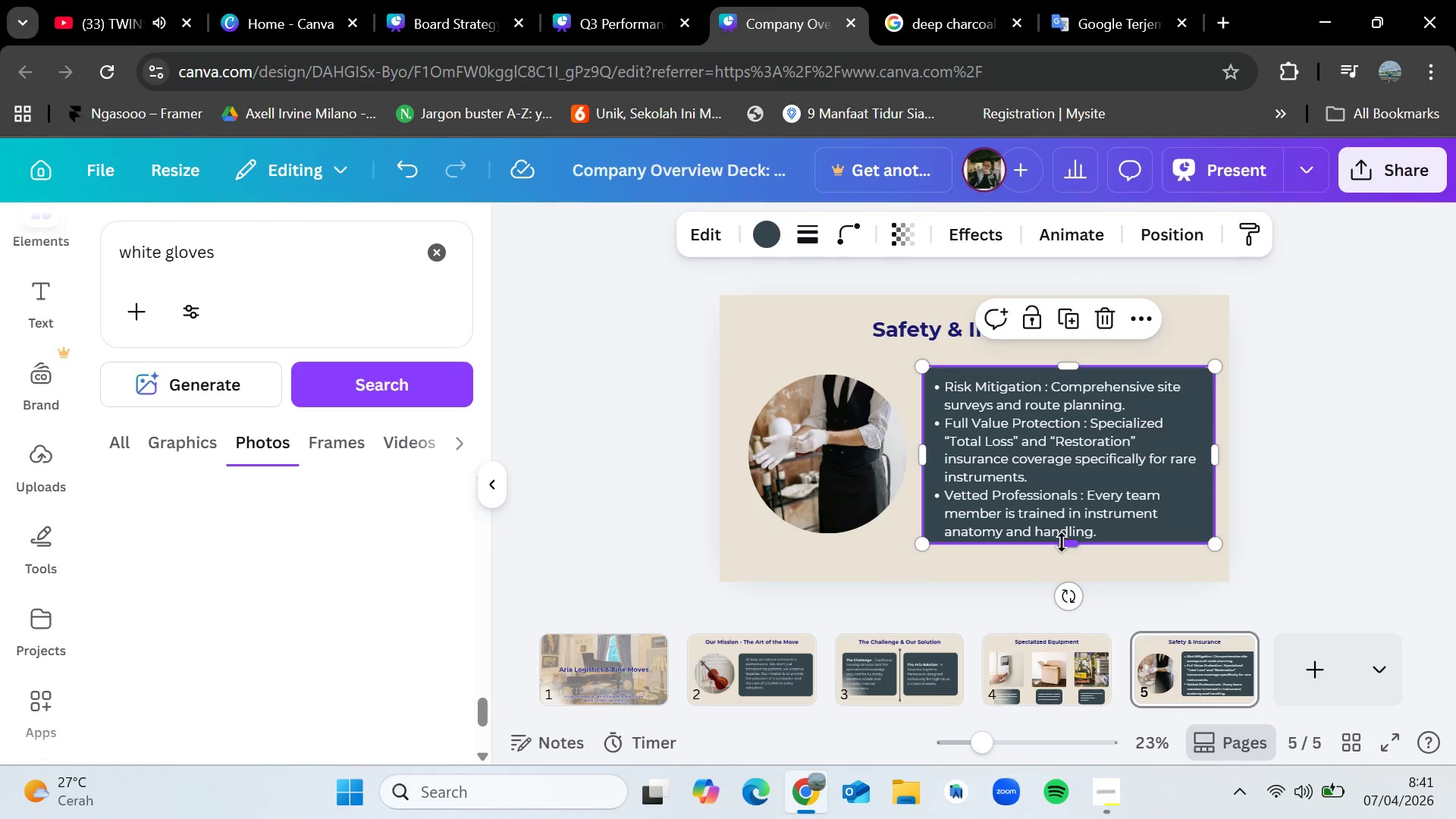 
left_click_drag(start_coordinate=[1062, 543], to_coordinate=[1065, 551])
 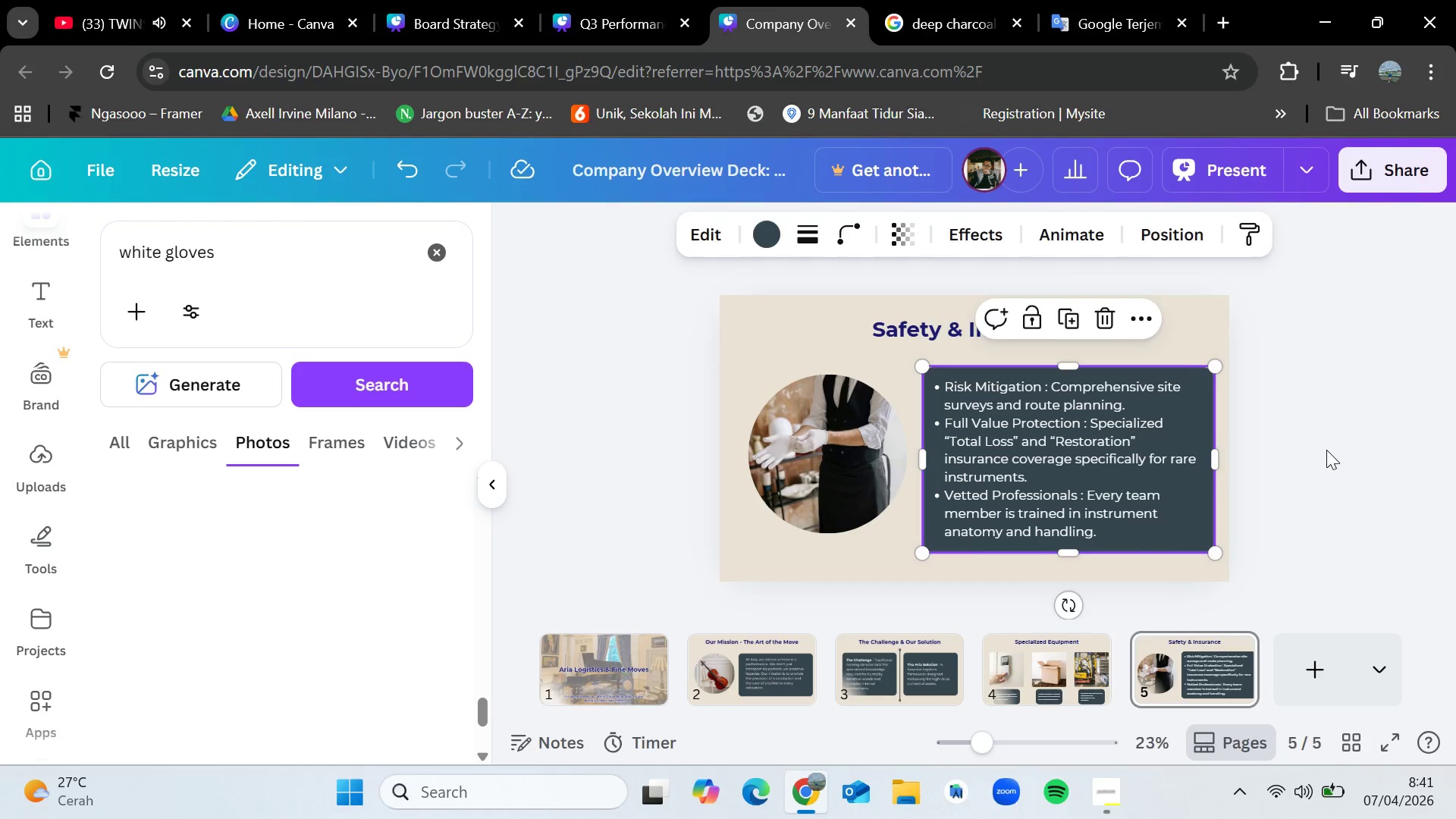 
left_click([1326, 450])
 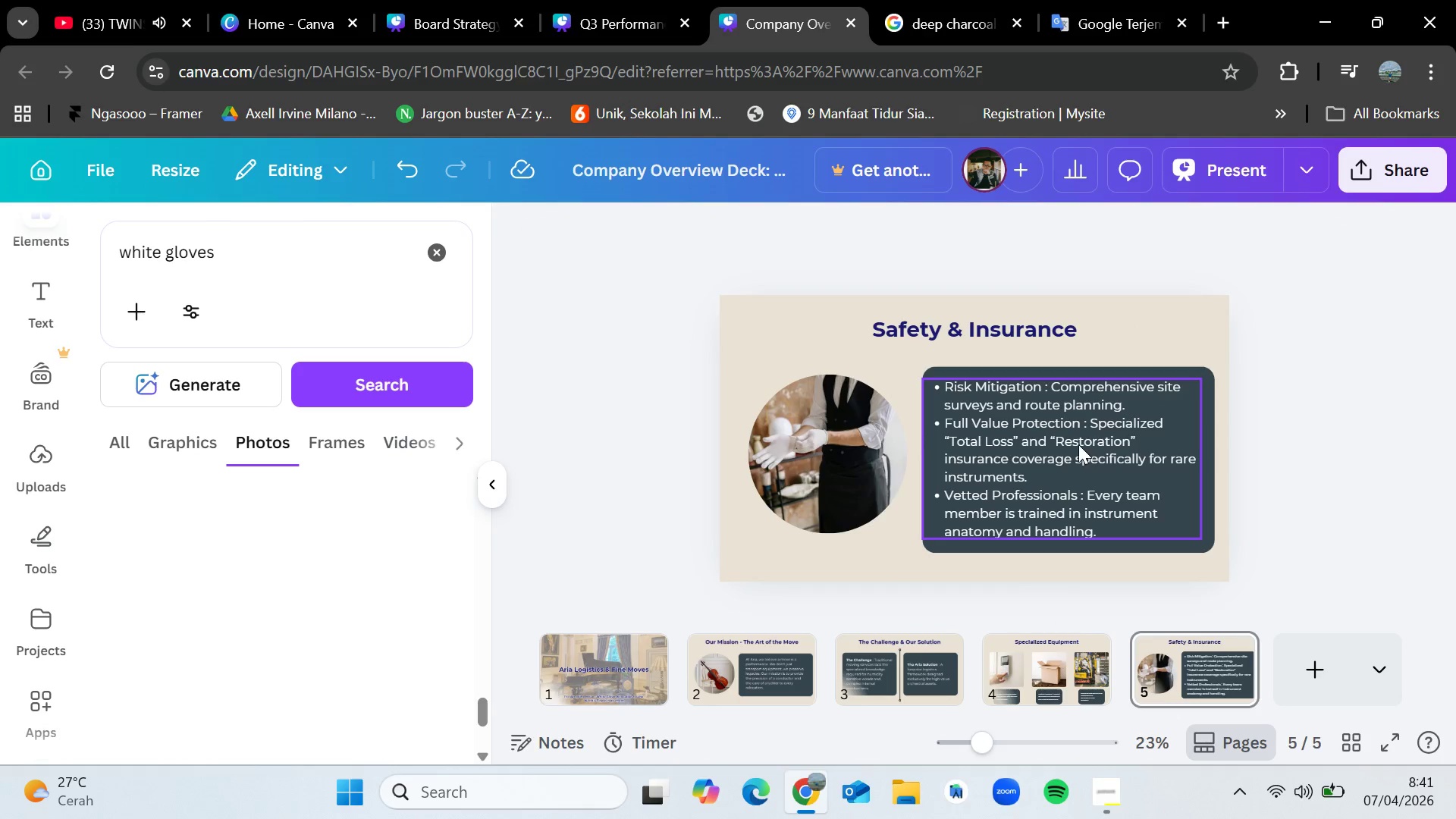 
left_click_drag(start_coordinate=[1078, 444], to_coordinate=[1078, 449])
 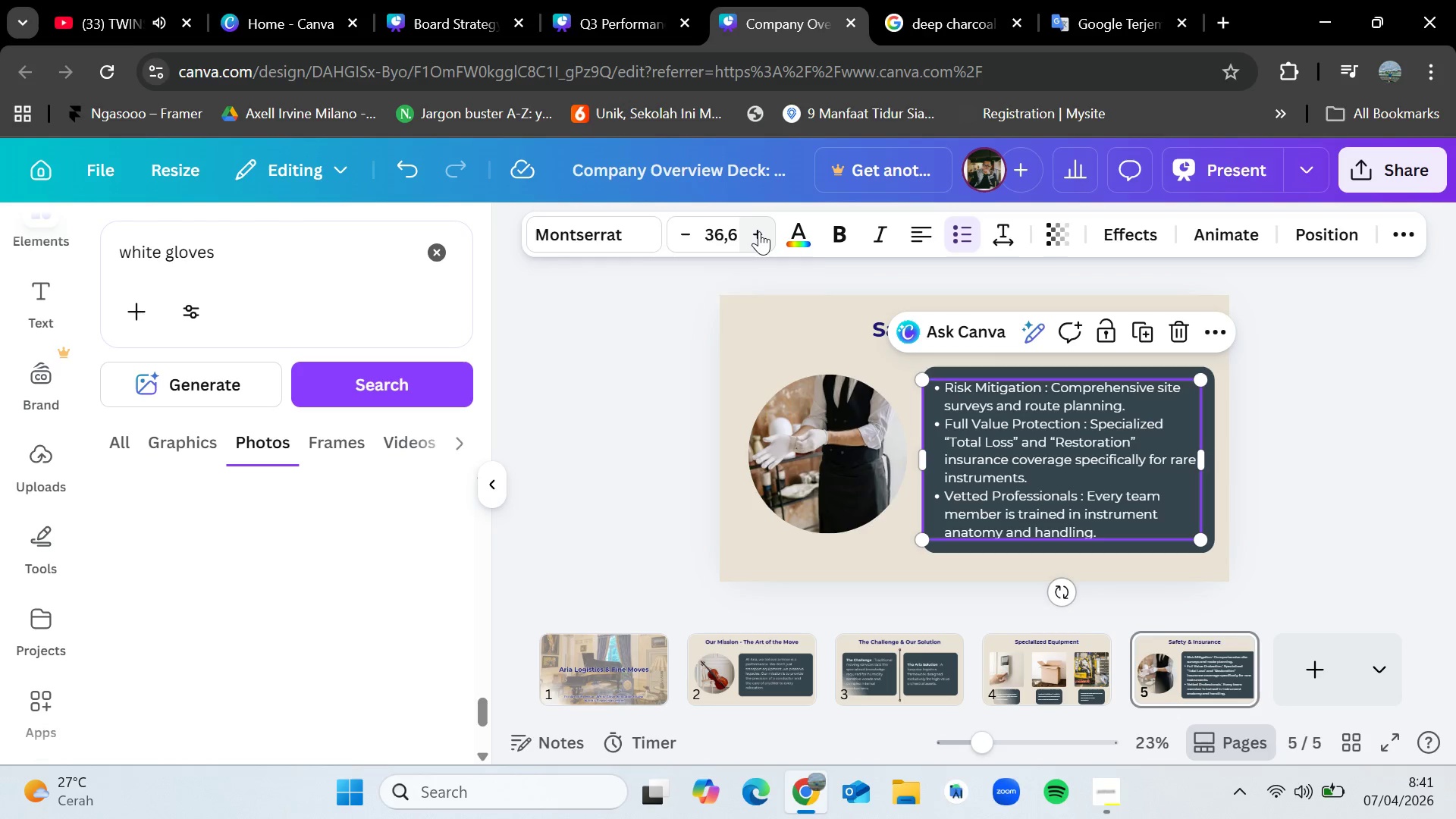 
left_click([760, 231])
 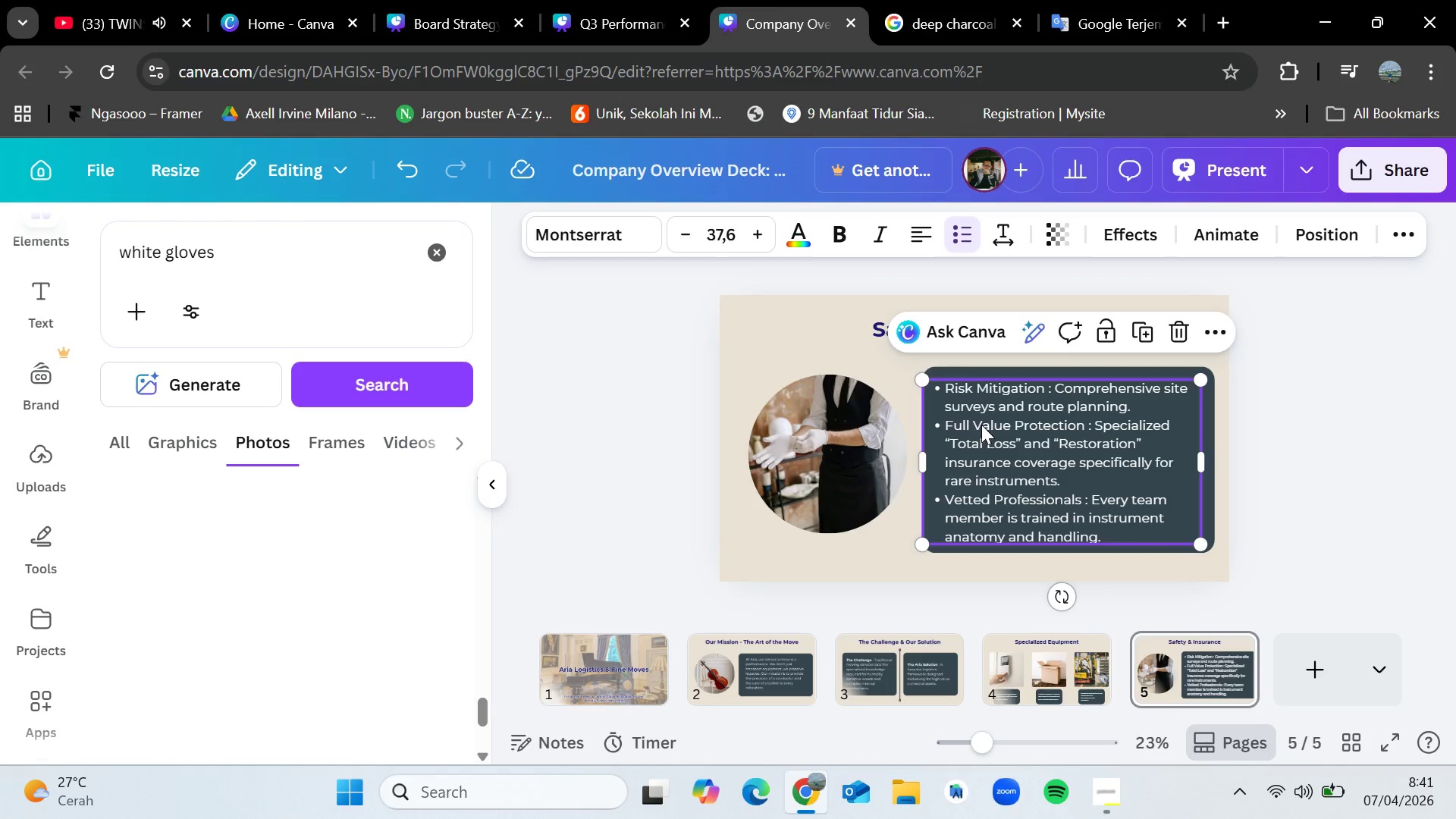 
left_click_drag(start_coordinate=[989, 431], to_coordinate=[989, 428])
 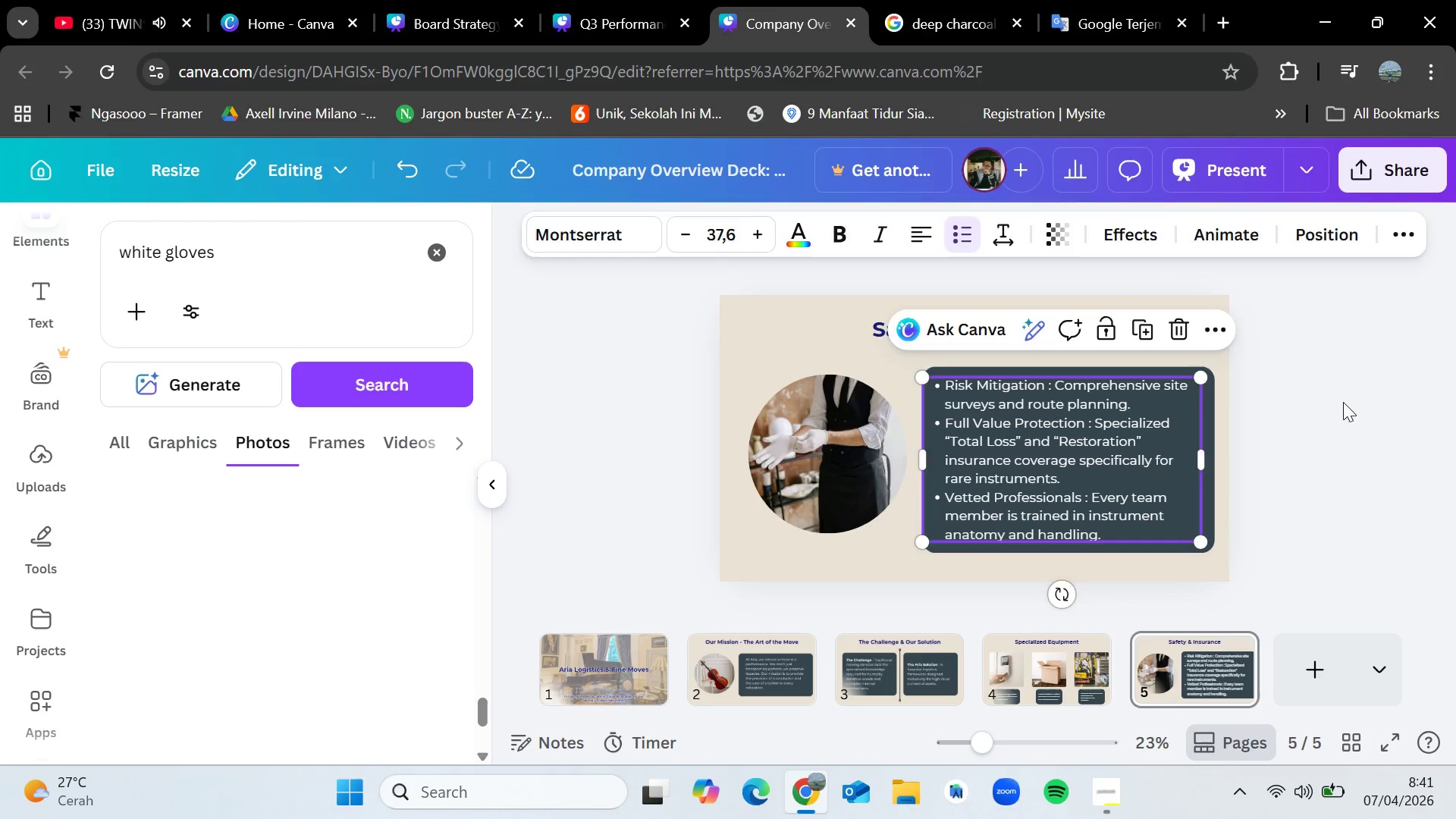 
left_click([1343, 402])
 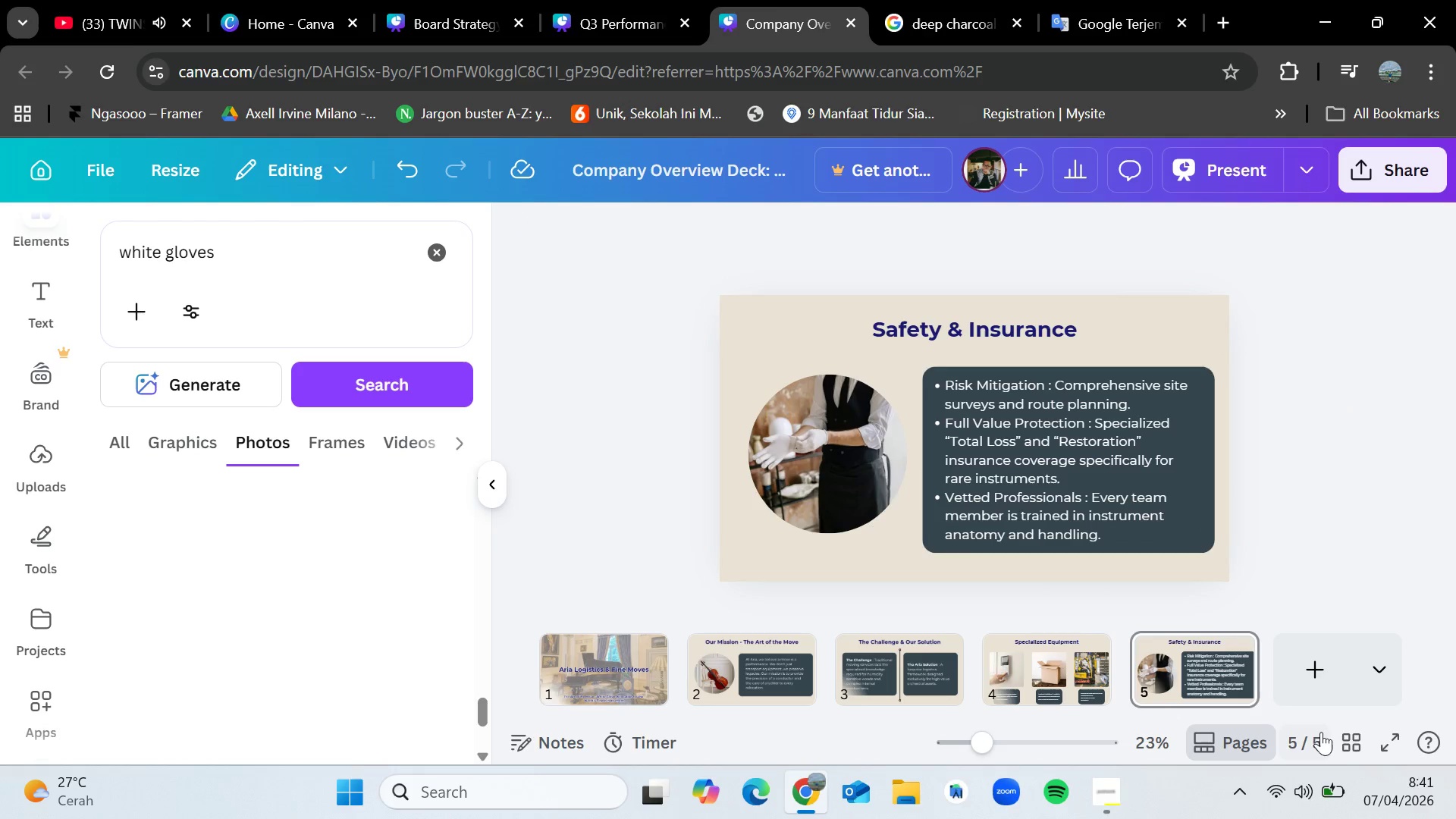 
left_click([1379, 734])
 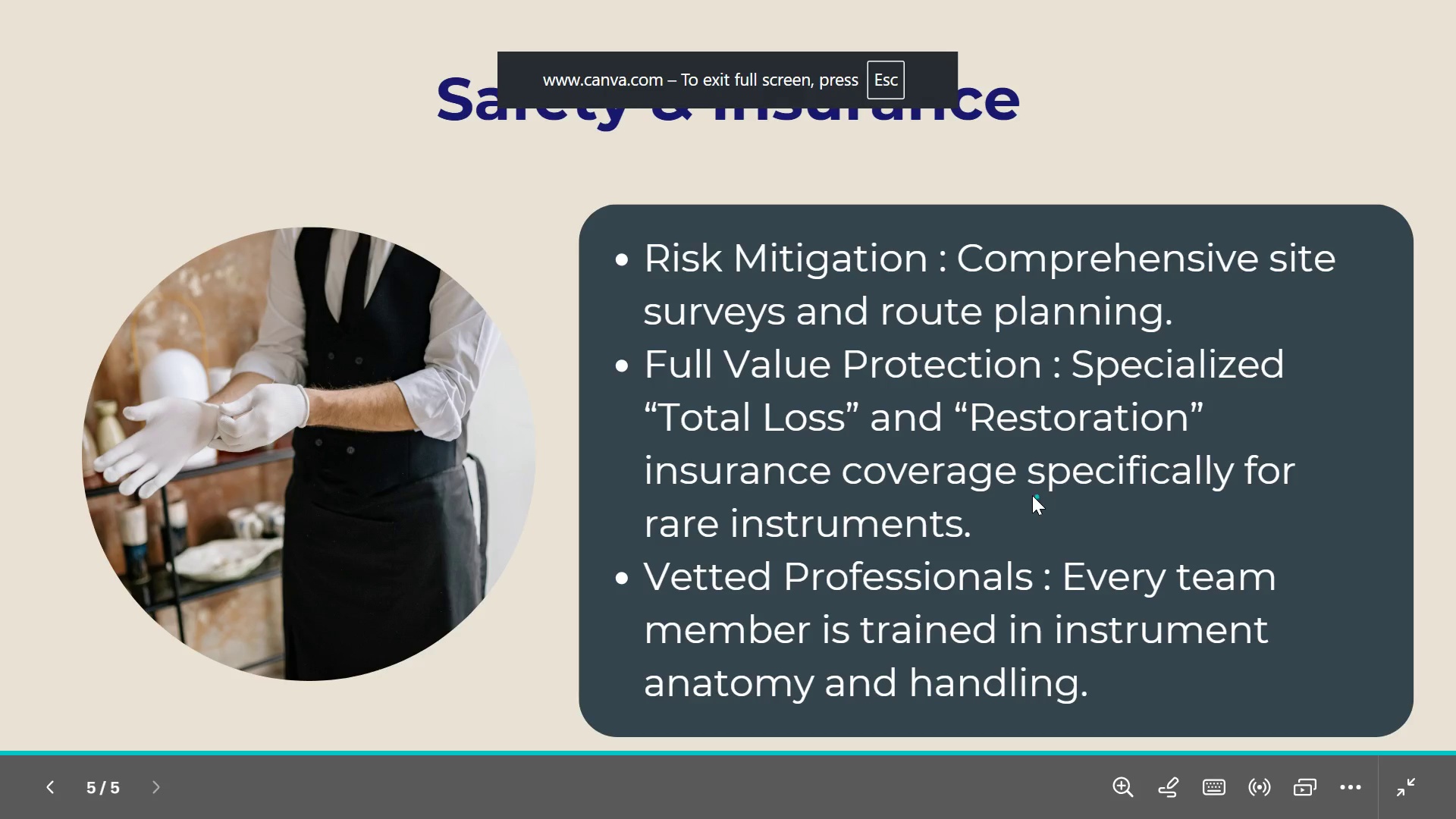 
key(Escape)
 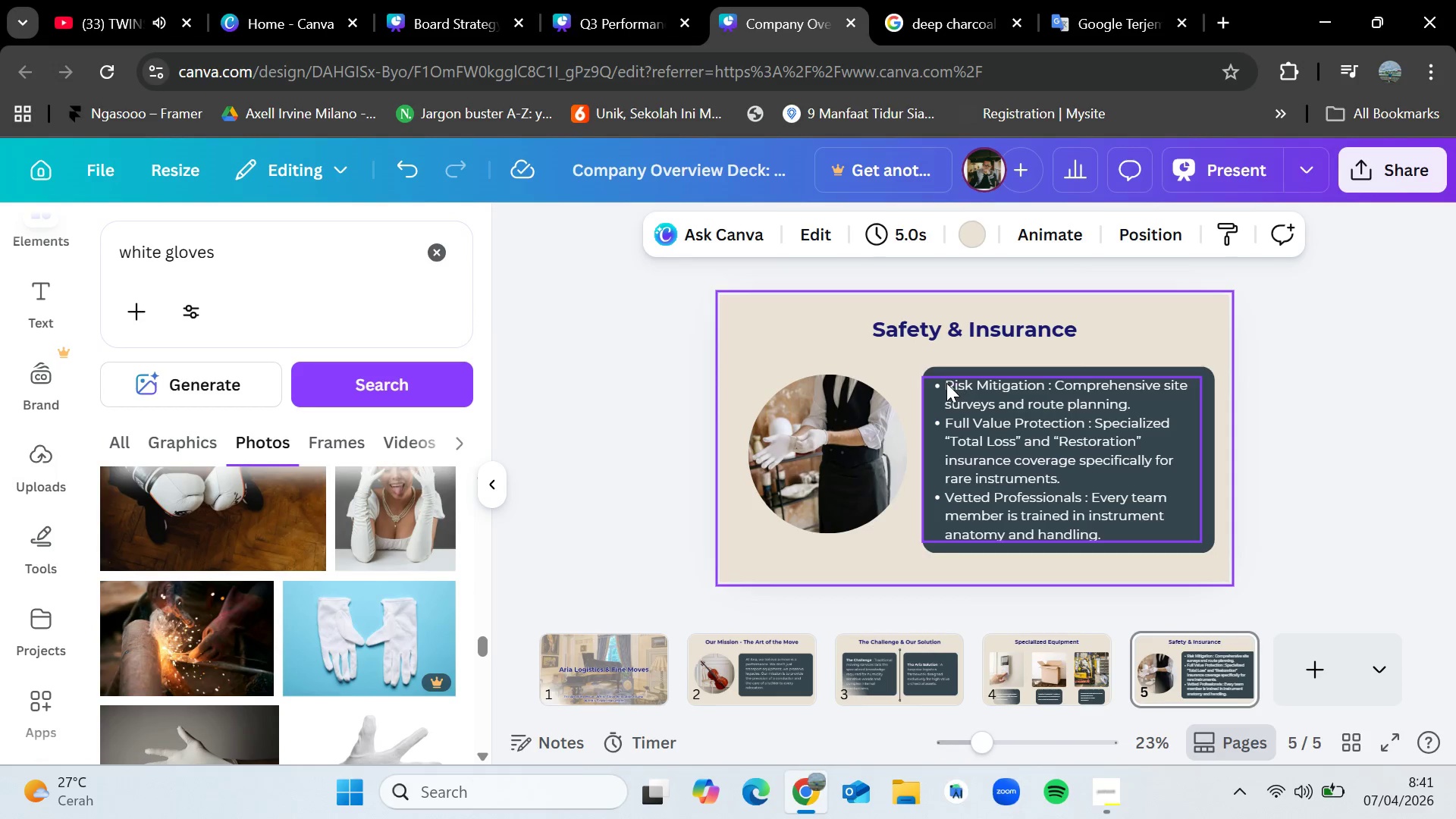 
double_click([946, 383])
 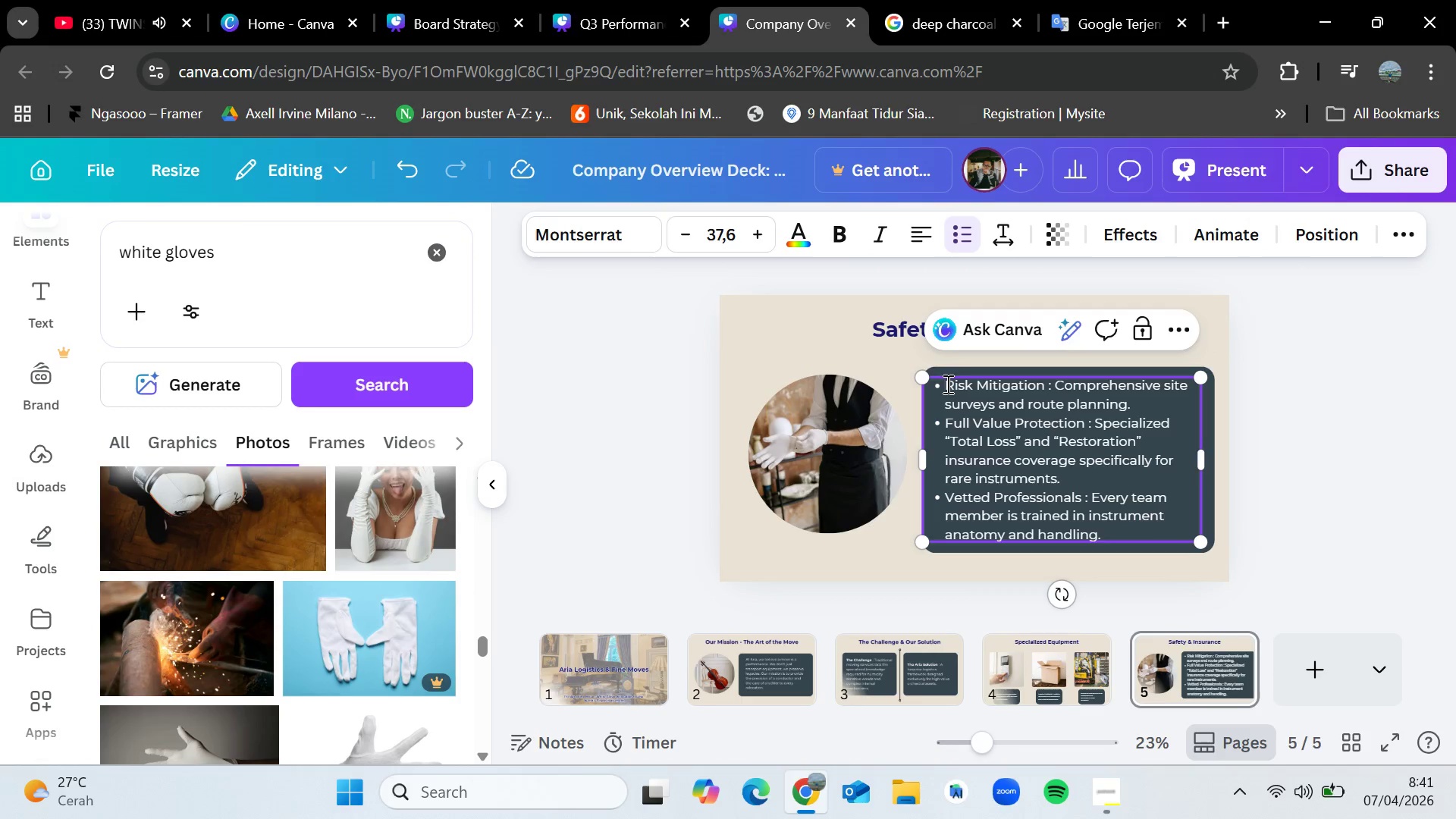 
left_click_drag(start_coordinate=[946, 384], to_coordinate=[1041, 385])
 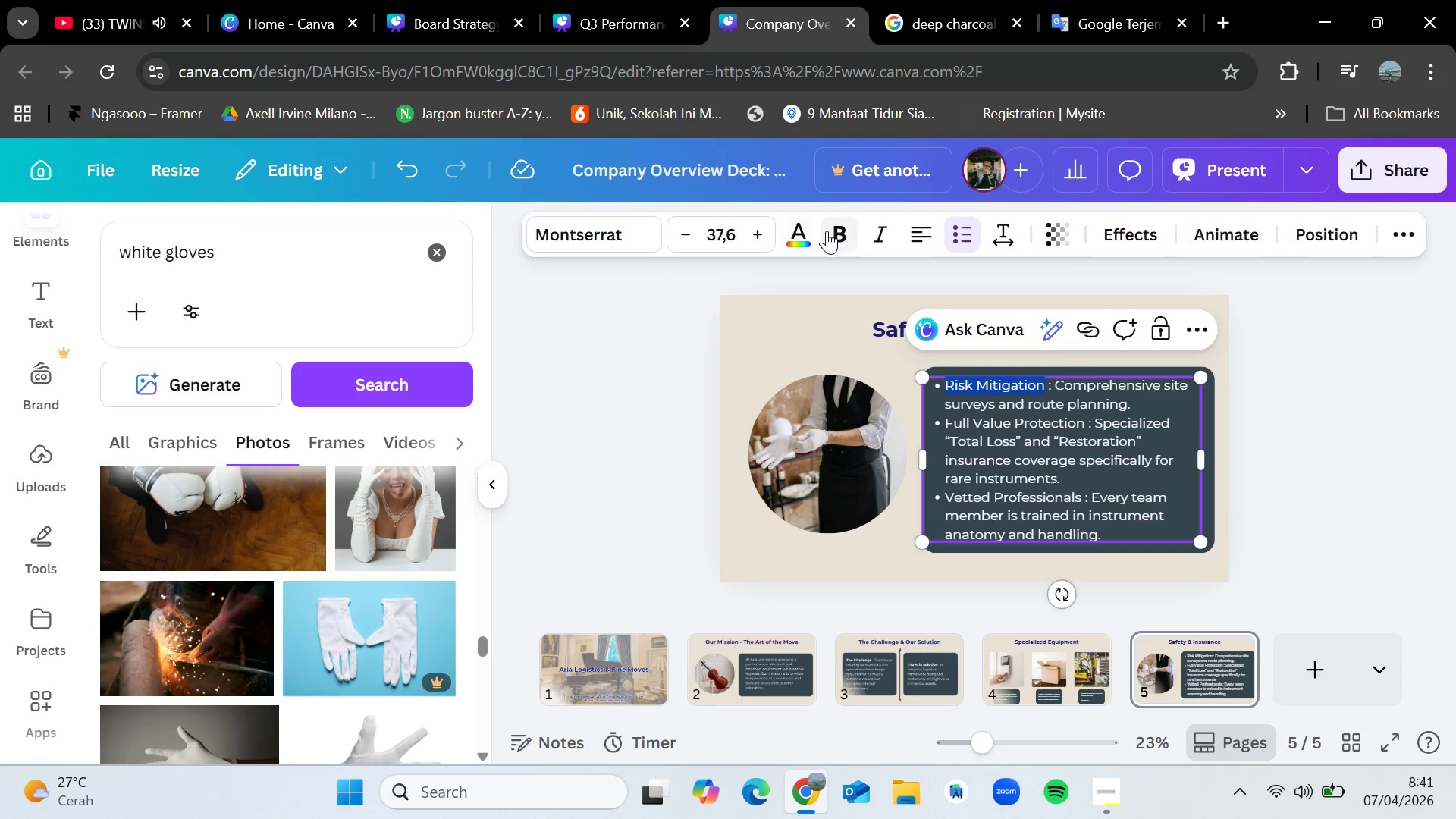 
left_click([827, 231])
 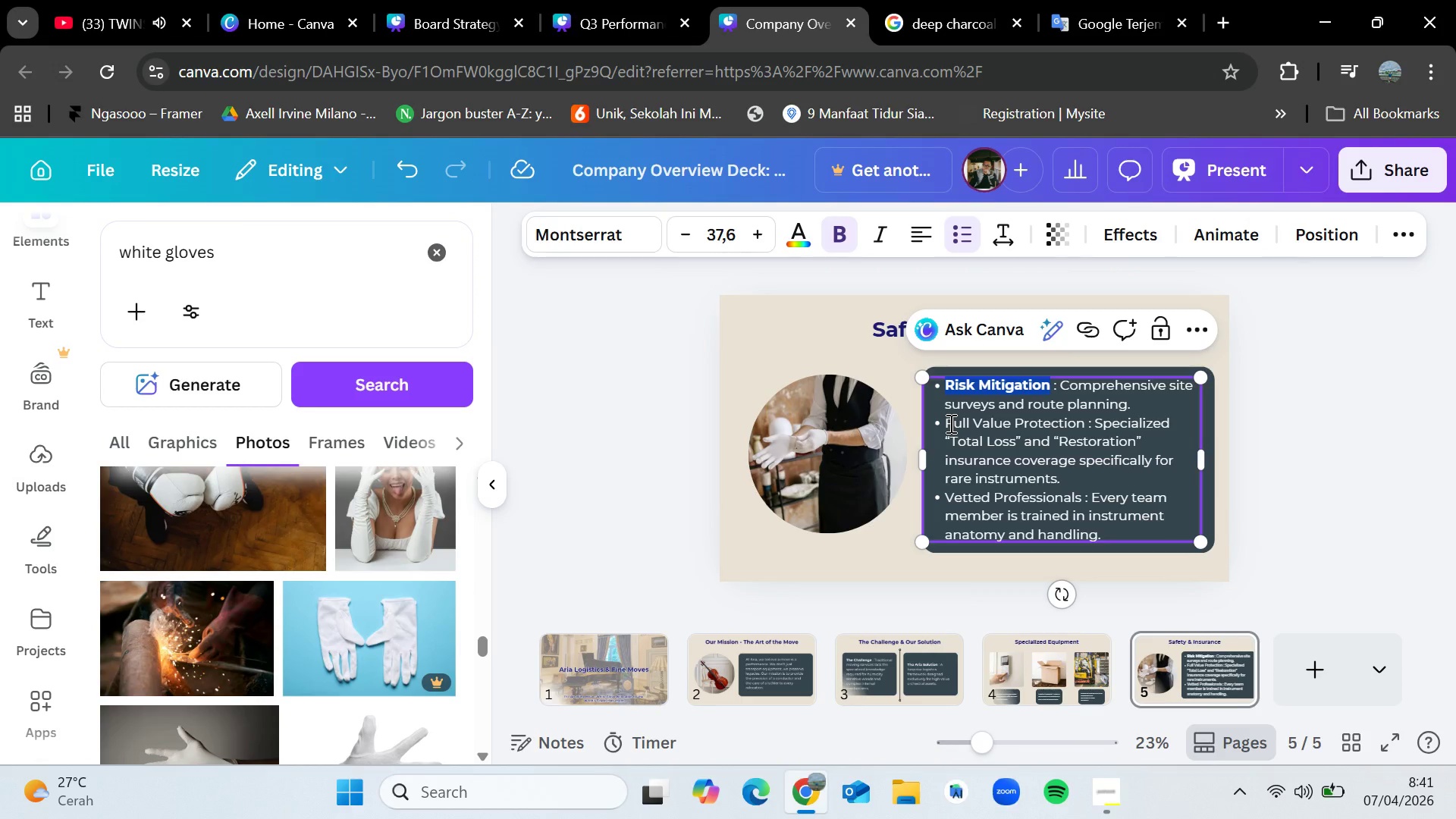 
left_click_drag(start_coordinate=[949, 423], to_coordinate=[1072, 422])
 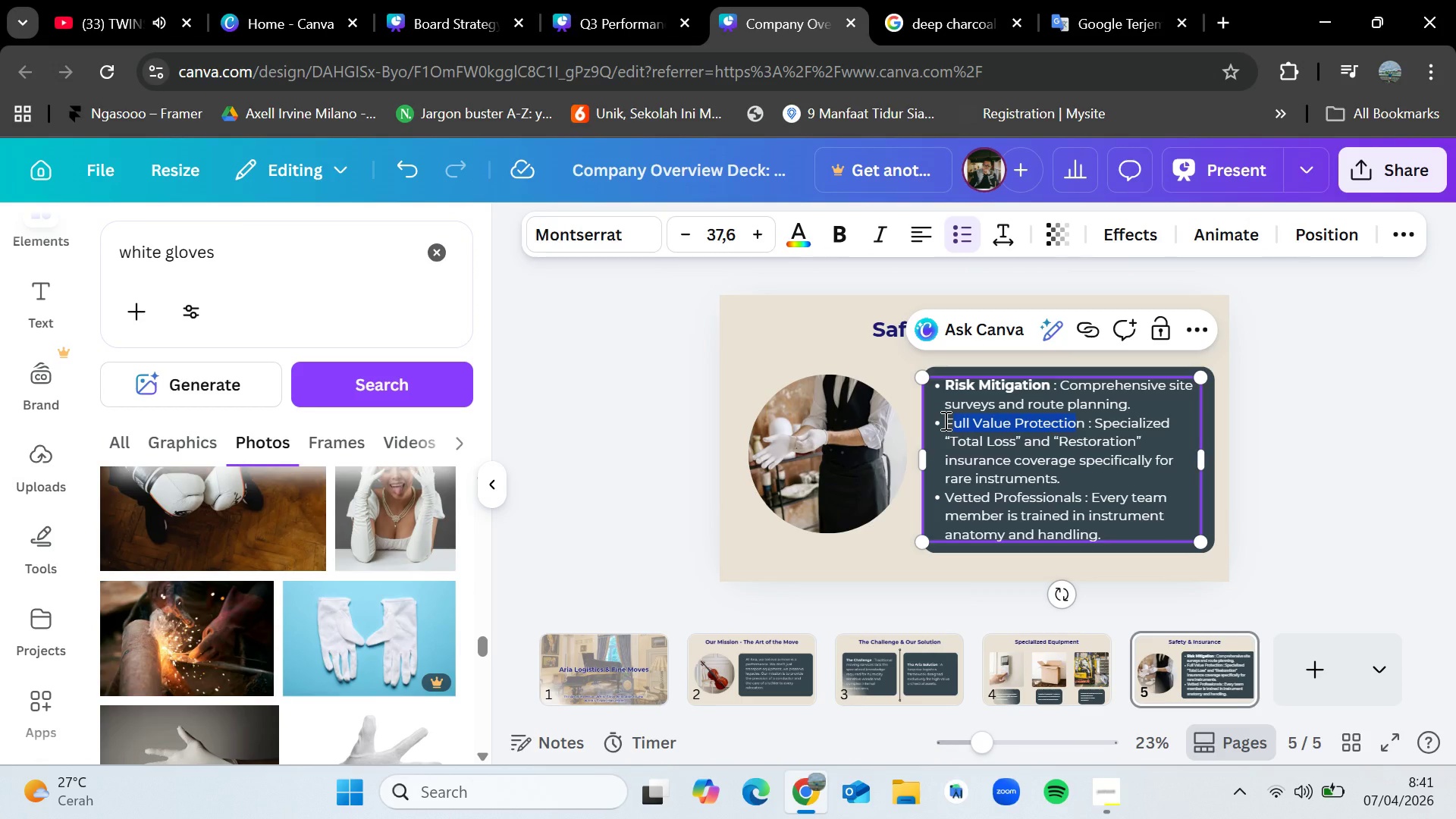 
left_click_drag(start_coordinate=[944, 420], to_coordinate=[1081, 422])
 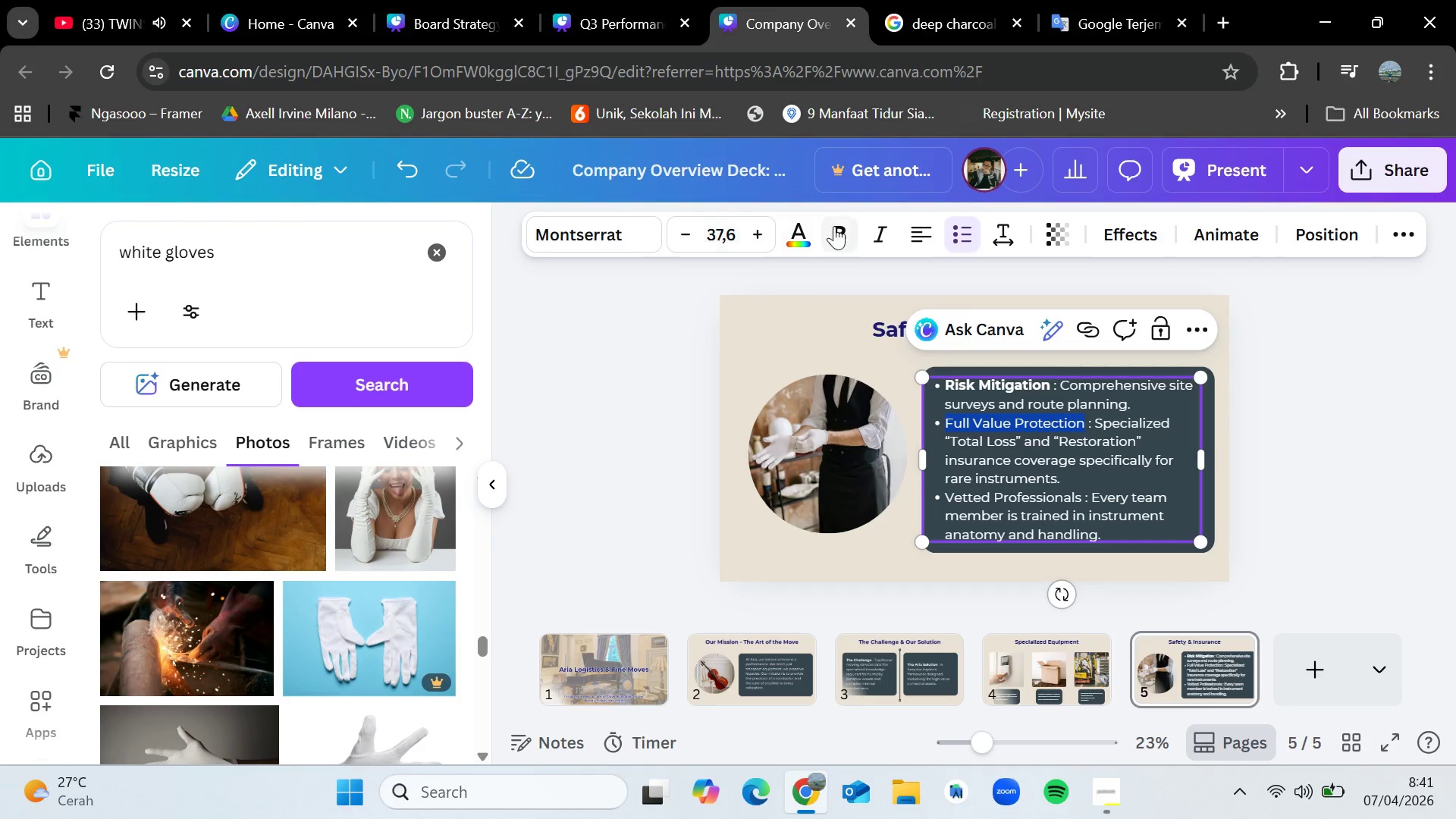 
left_click([838, 228])
 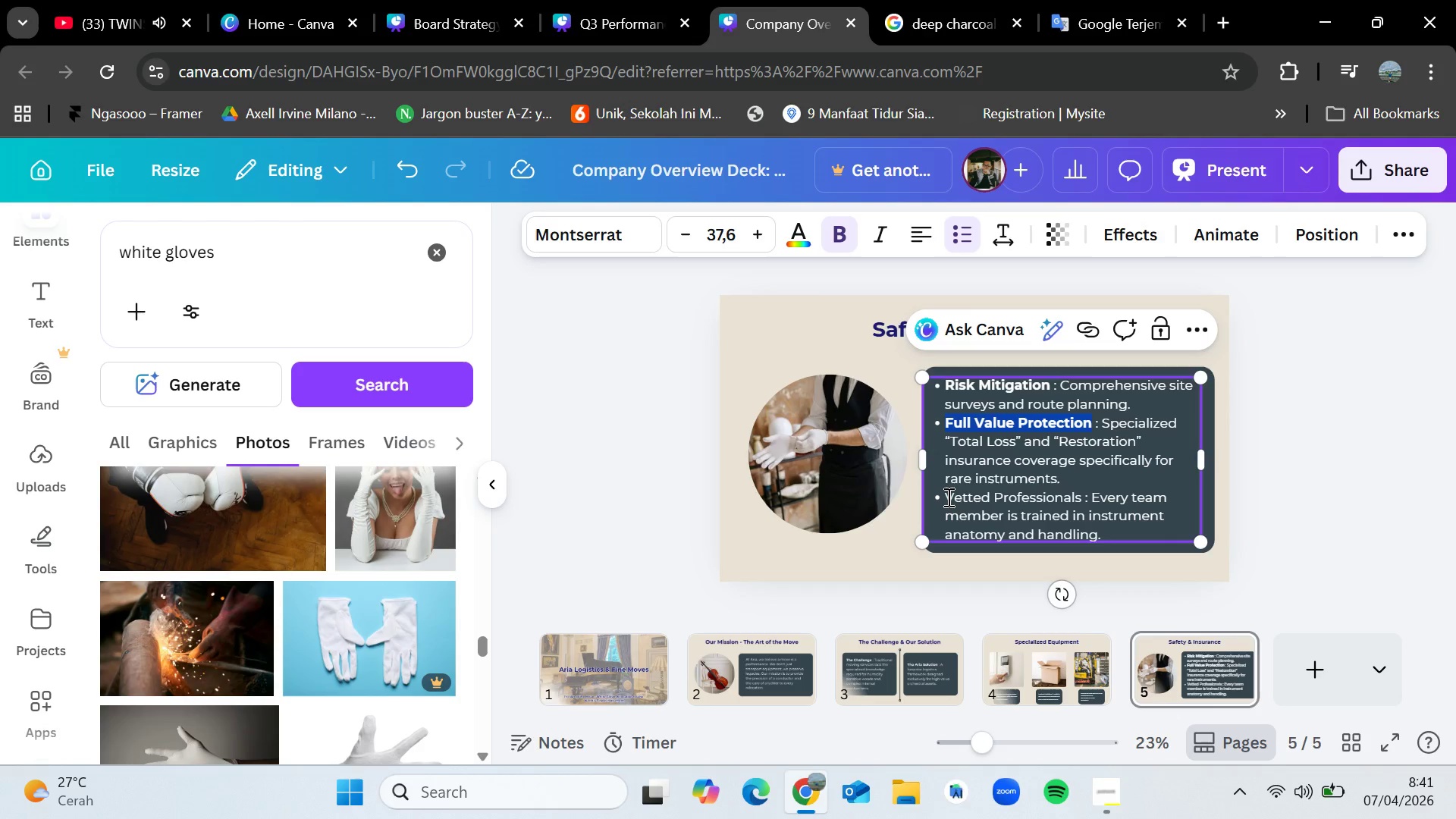 
left_click_drag(start_coordinate=[947, 495], to_coordinate=[1079, 497])
 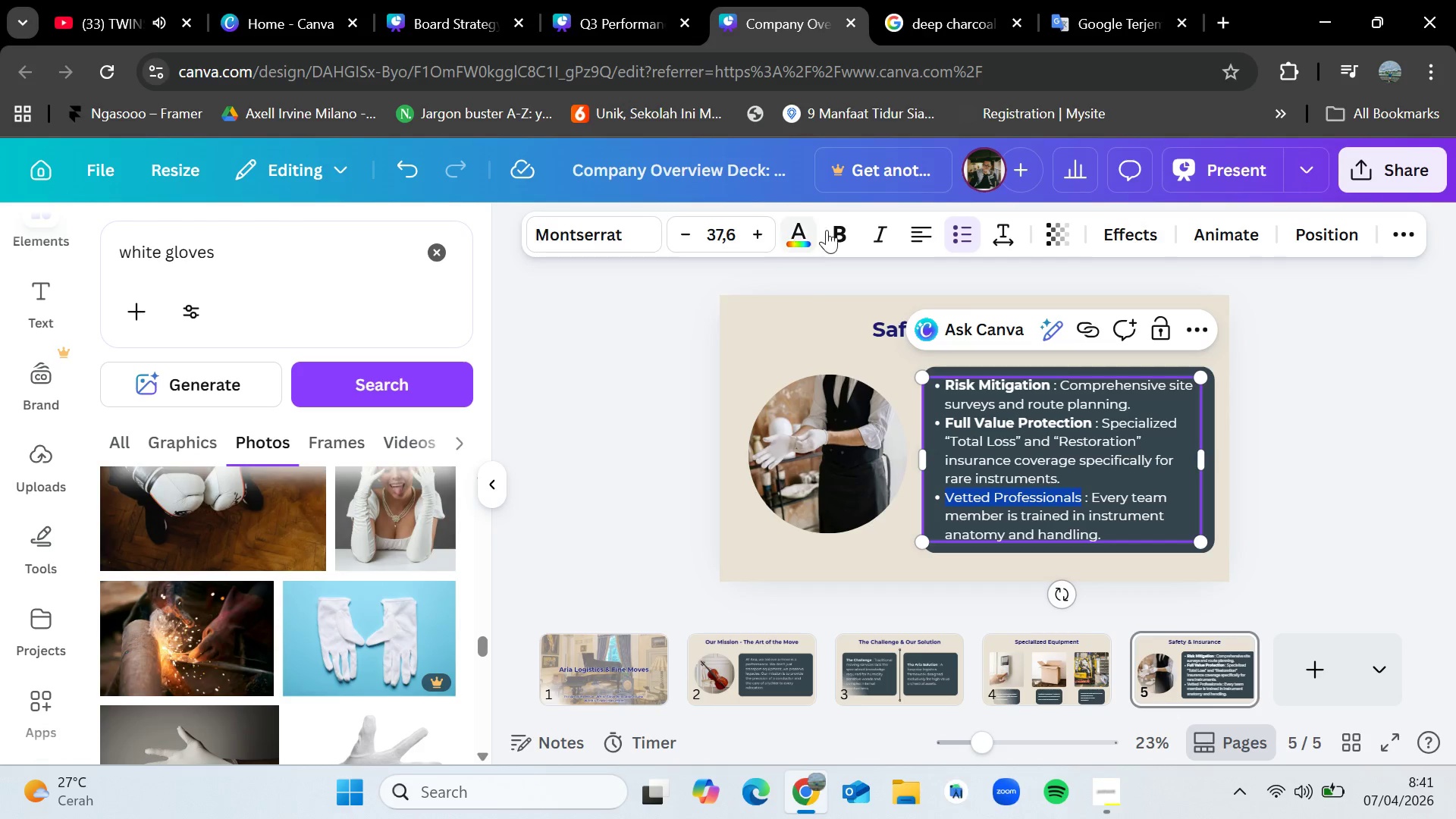 
left_click([838, 230])
 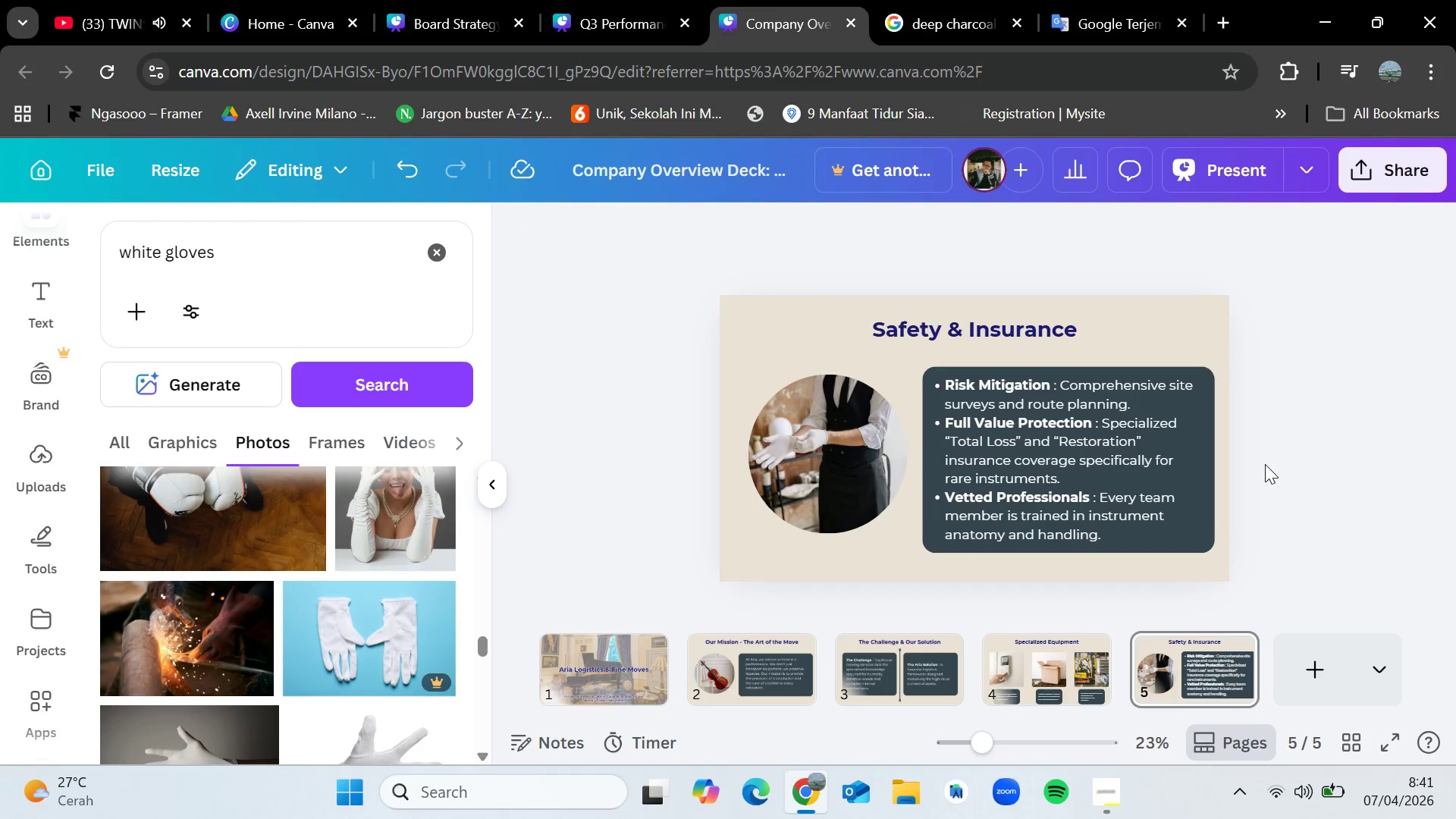 
double_click([1265, 464])
 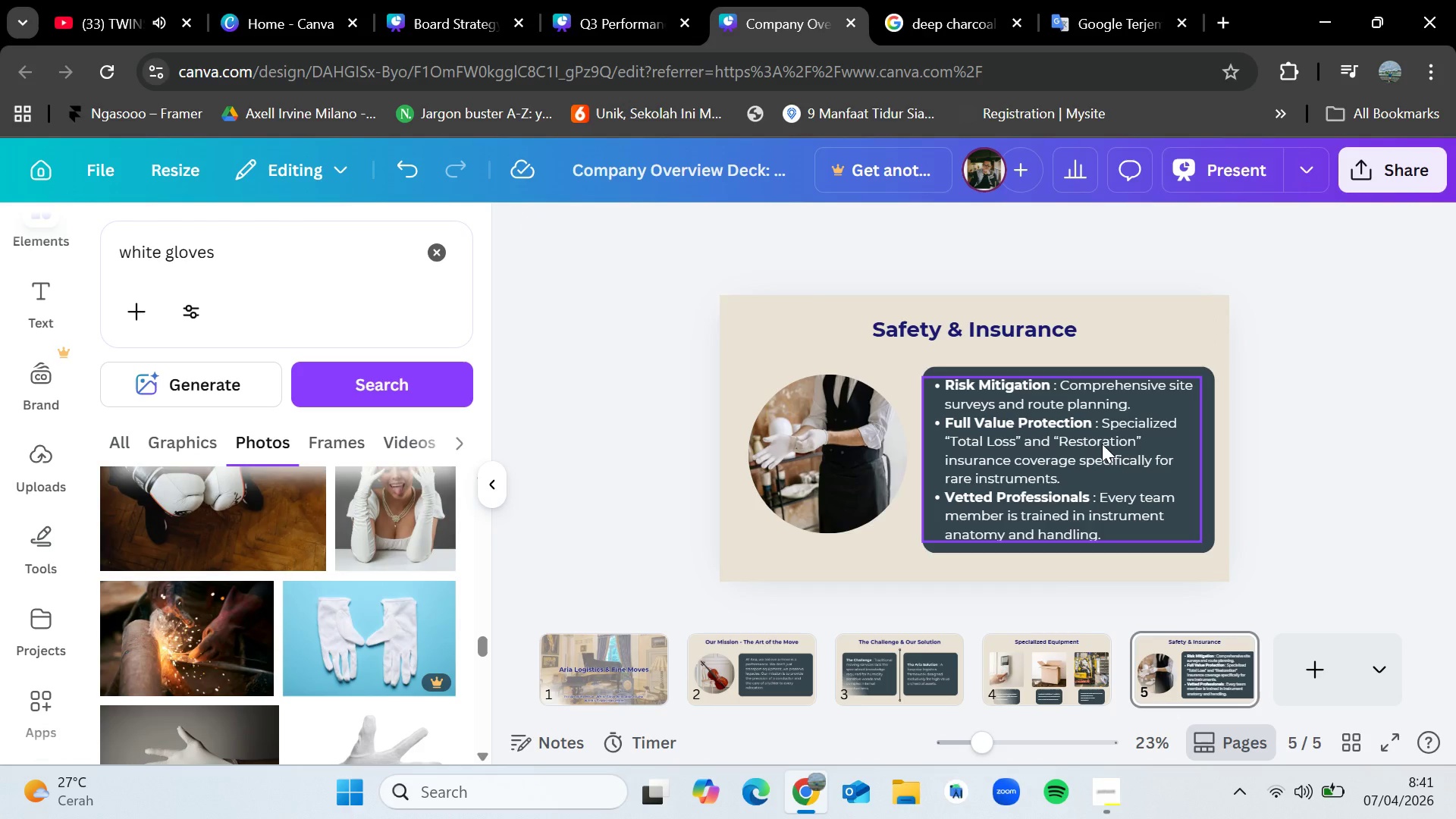 
left_click([1086, 443])
 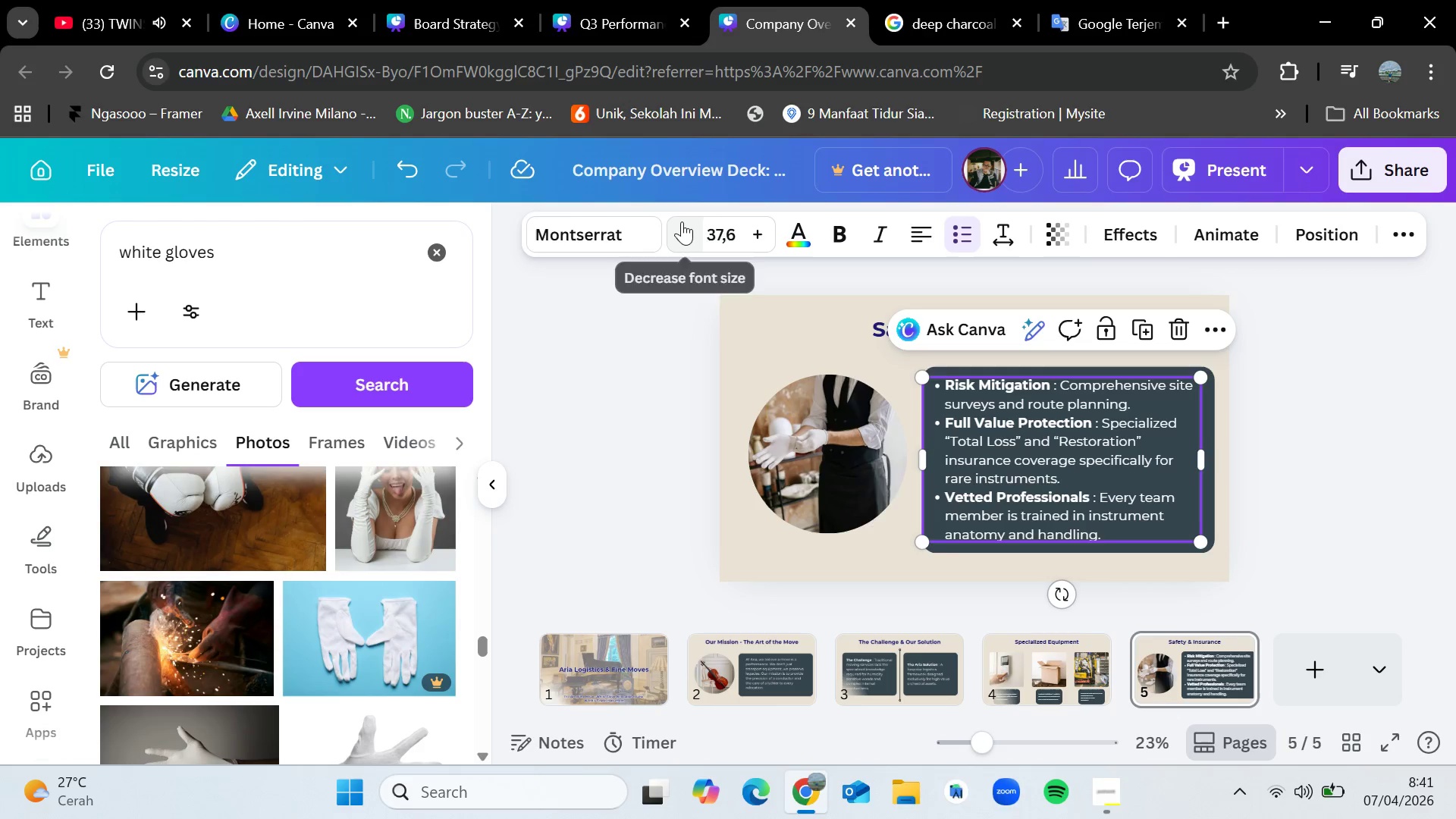 
left_click([682, 221])
 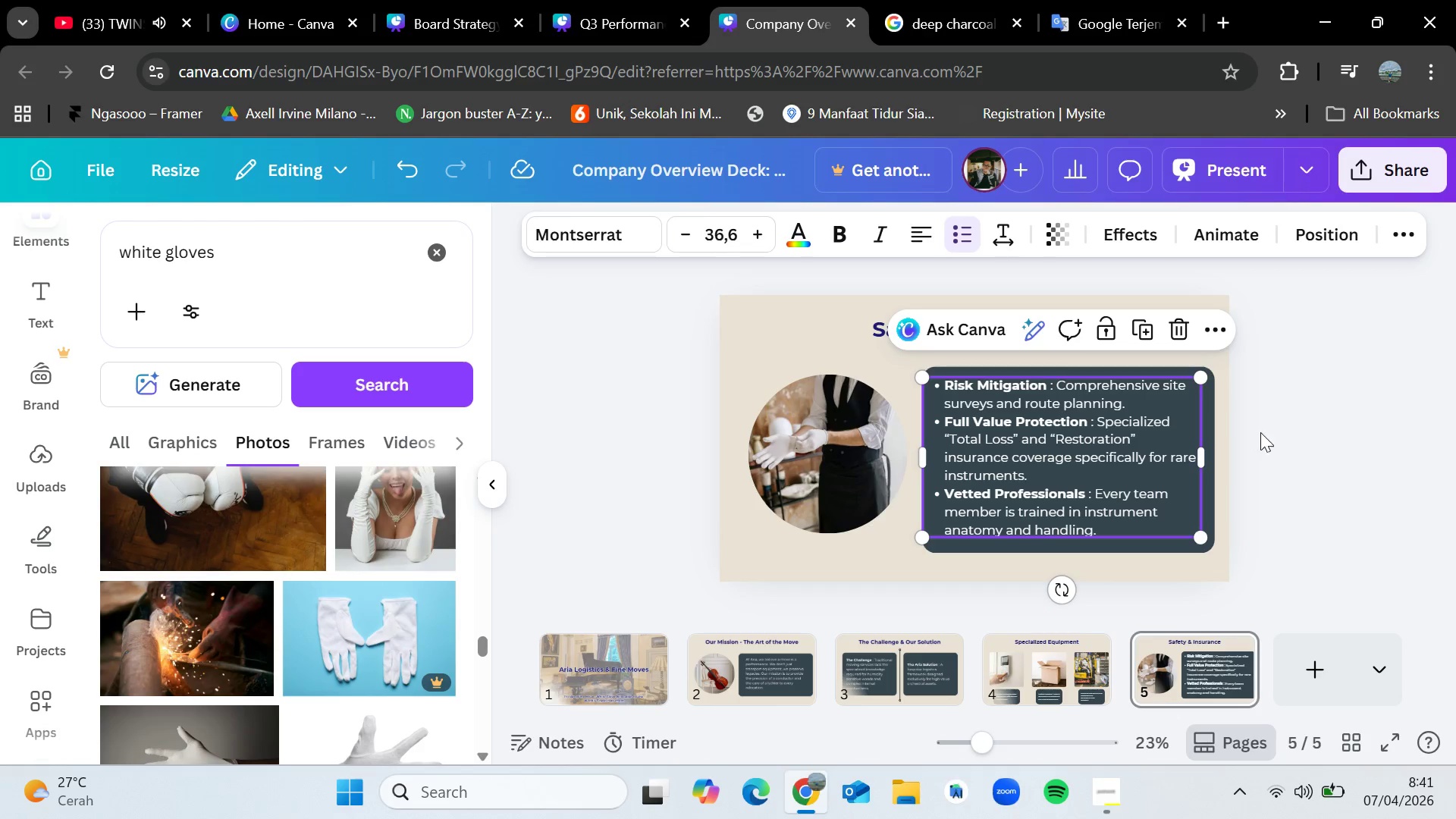 
left_click([1272, 428])
 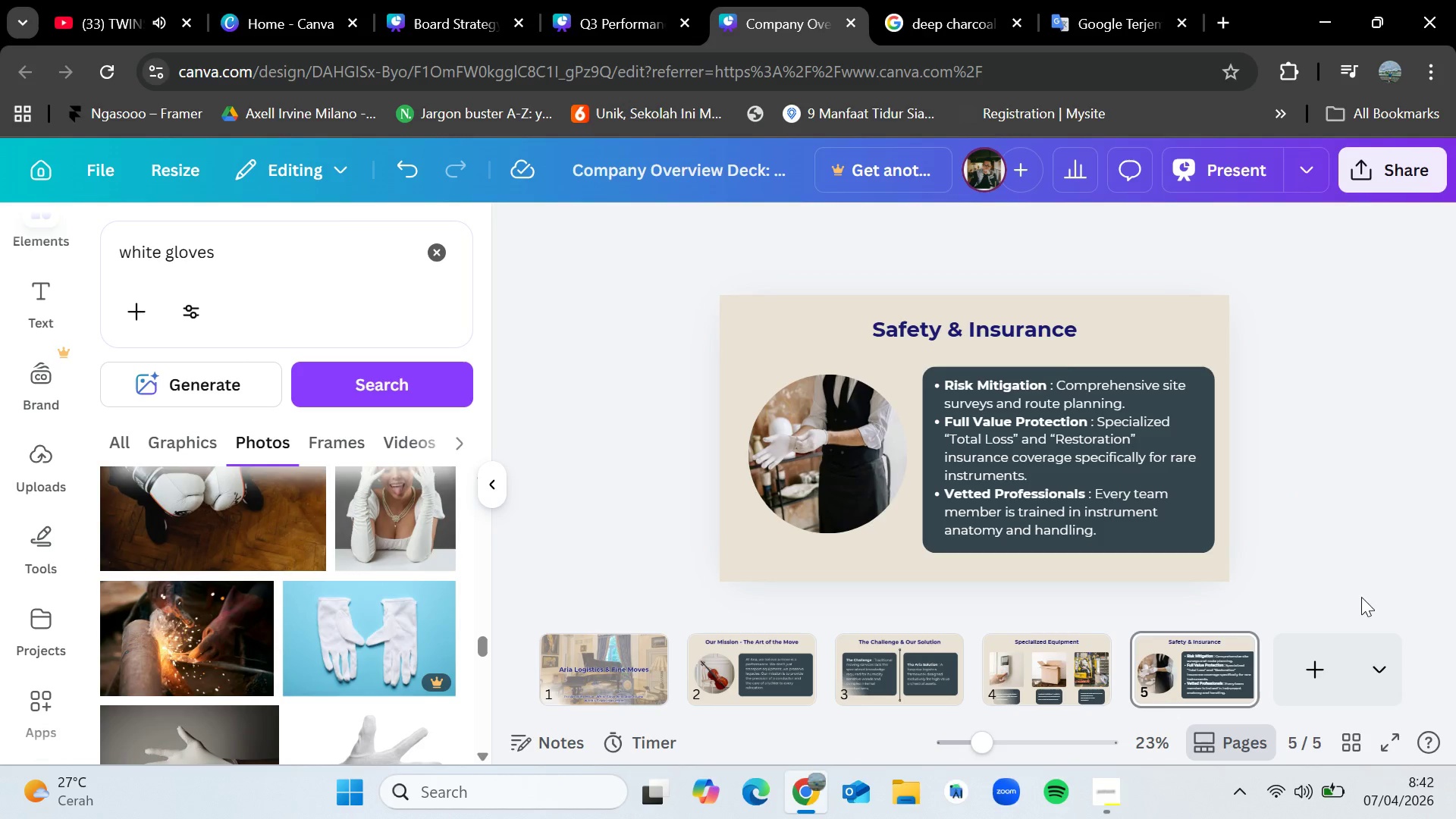 
left_click([1335, 671])
 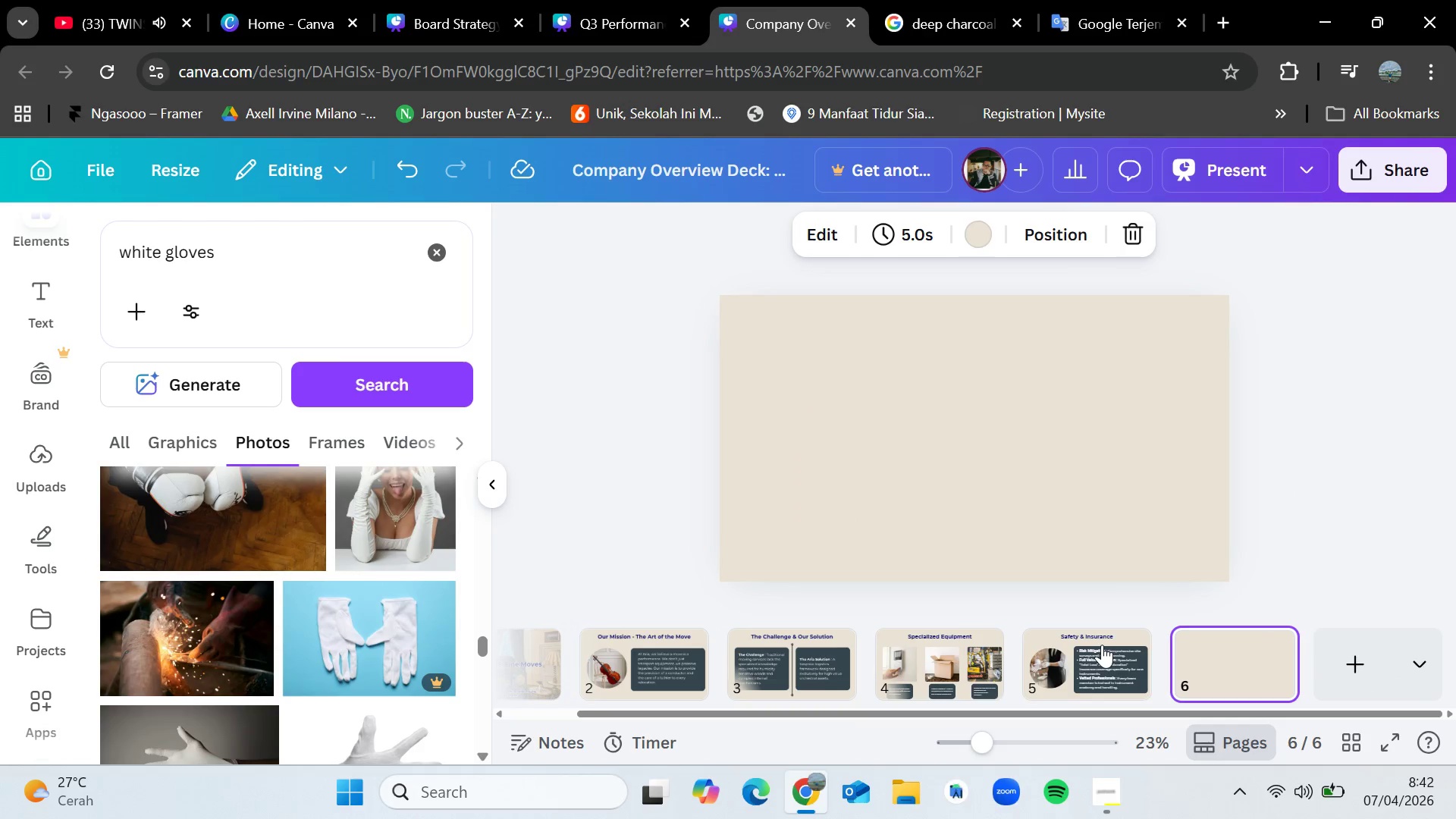 
left_click([1102, 645])
 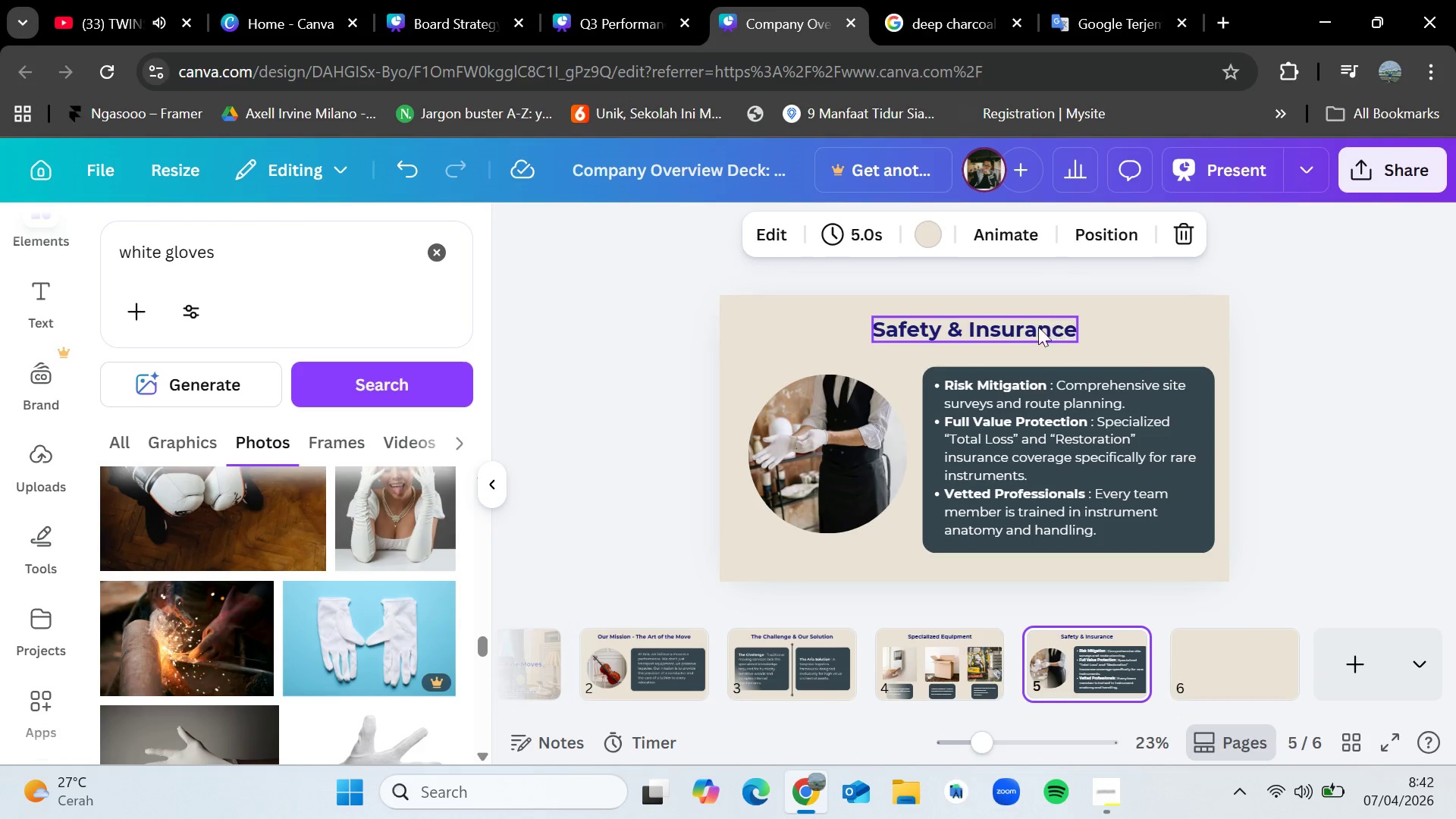 
left_click([1038, 327])
 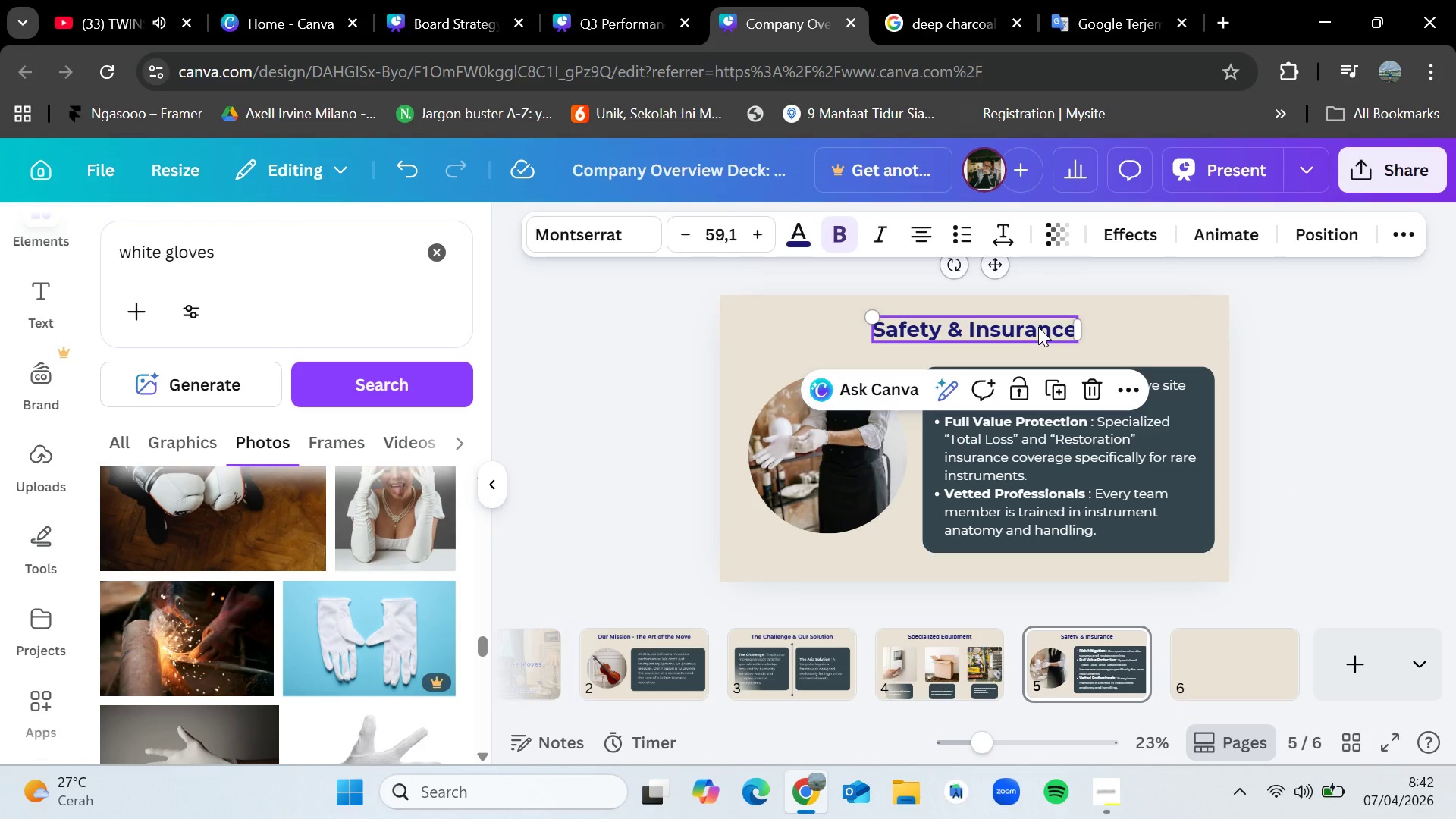 
key(Control+C)
 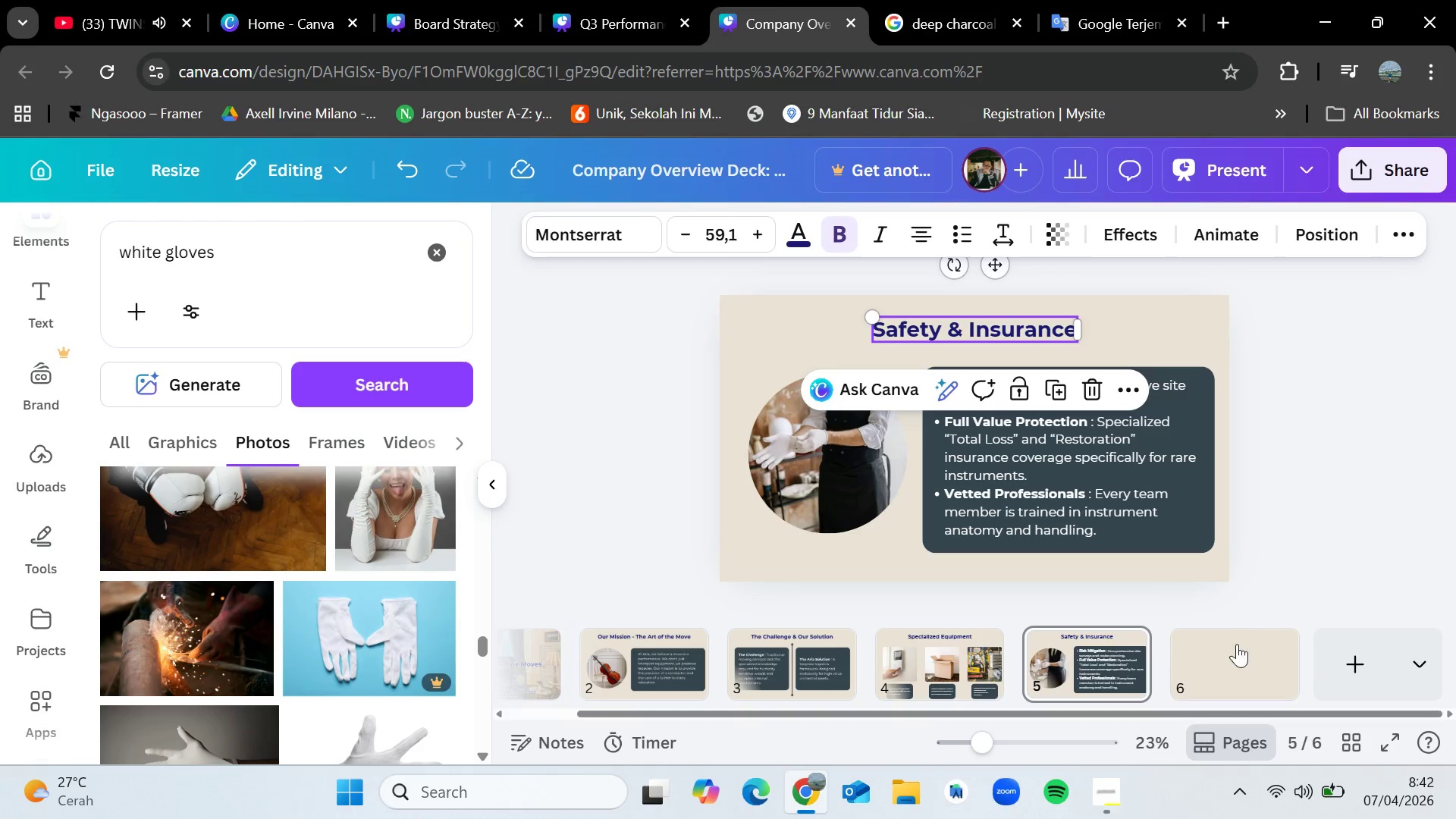 
left_click([1237, 645])
 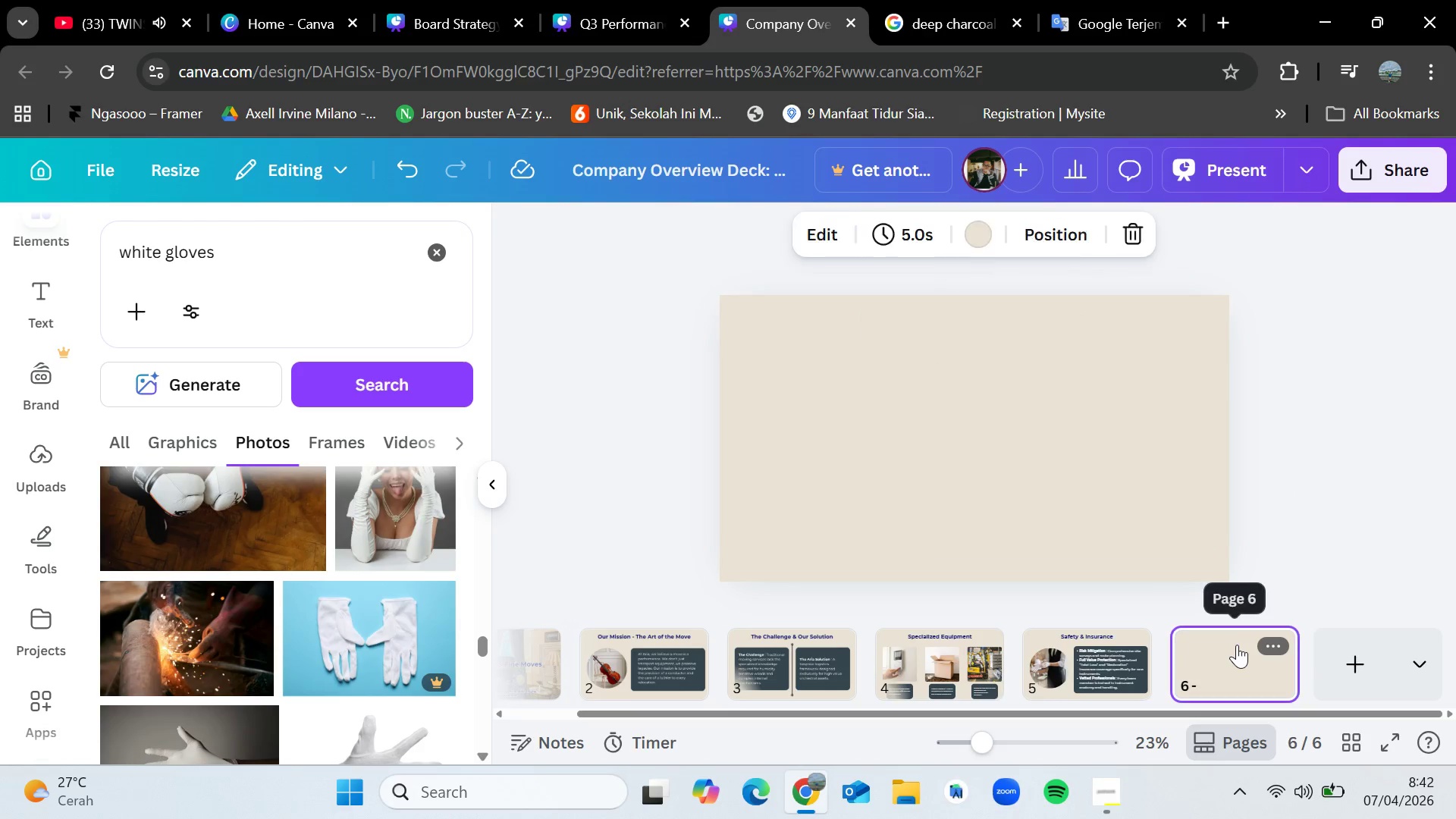 
key(Control+V)
 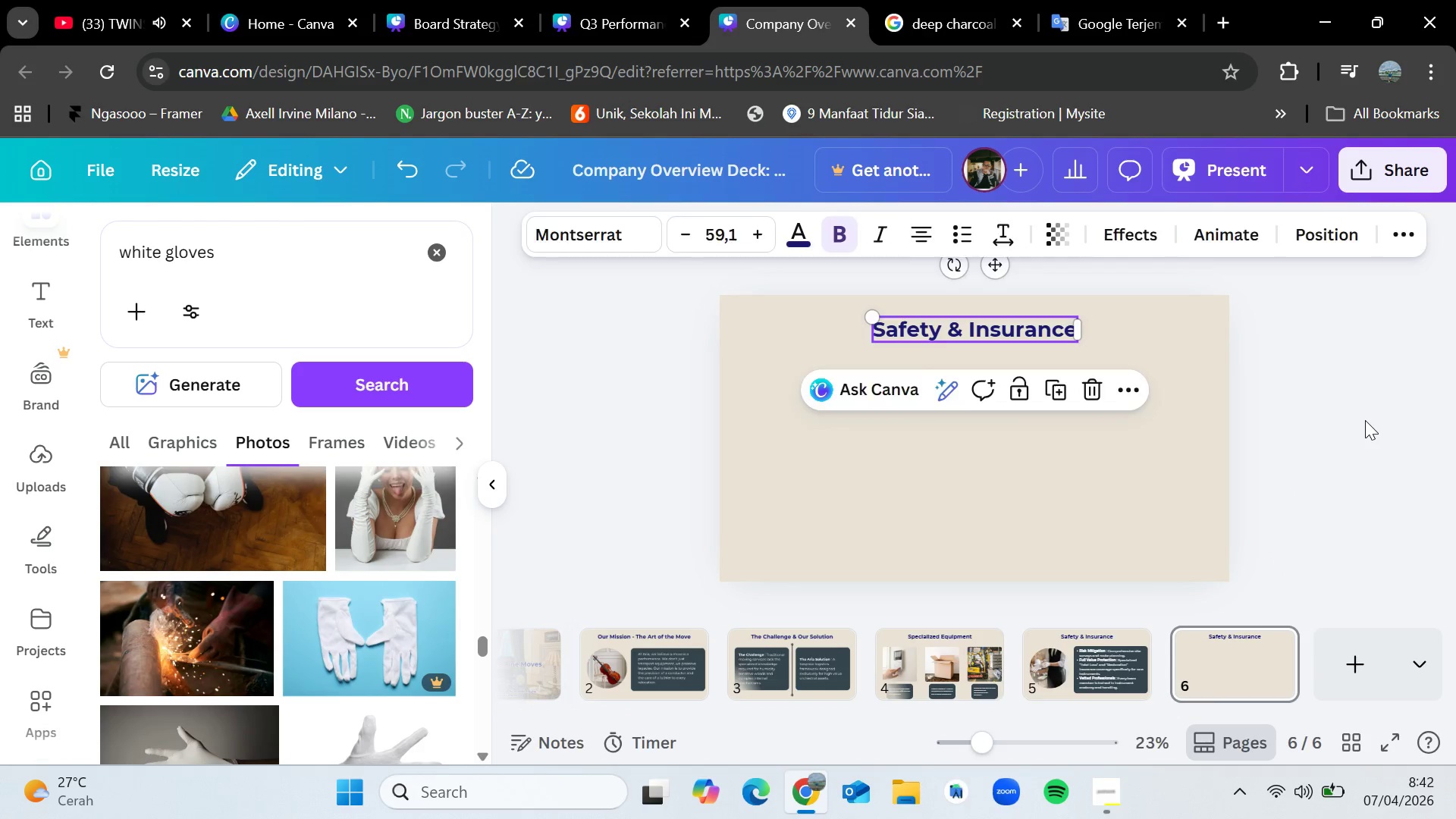 
left_click([1365, 420])
 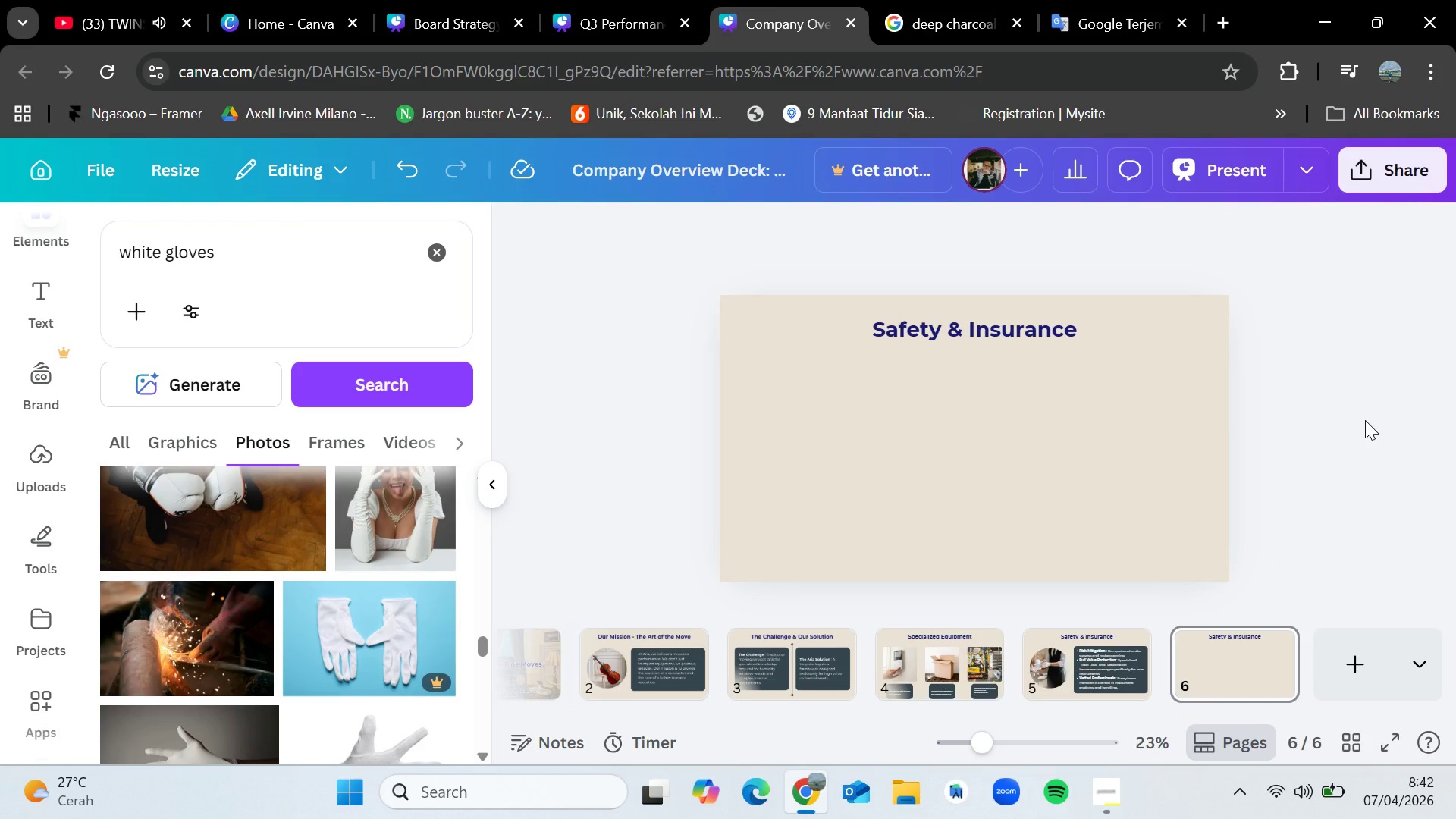 
wait(9.84)
 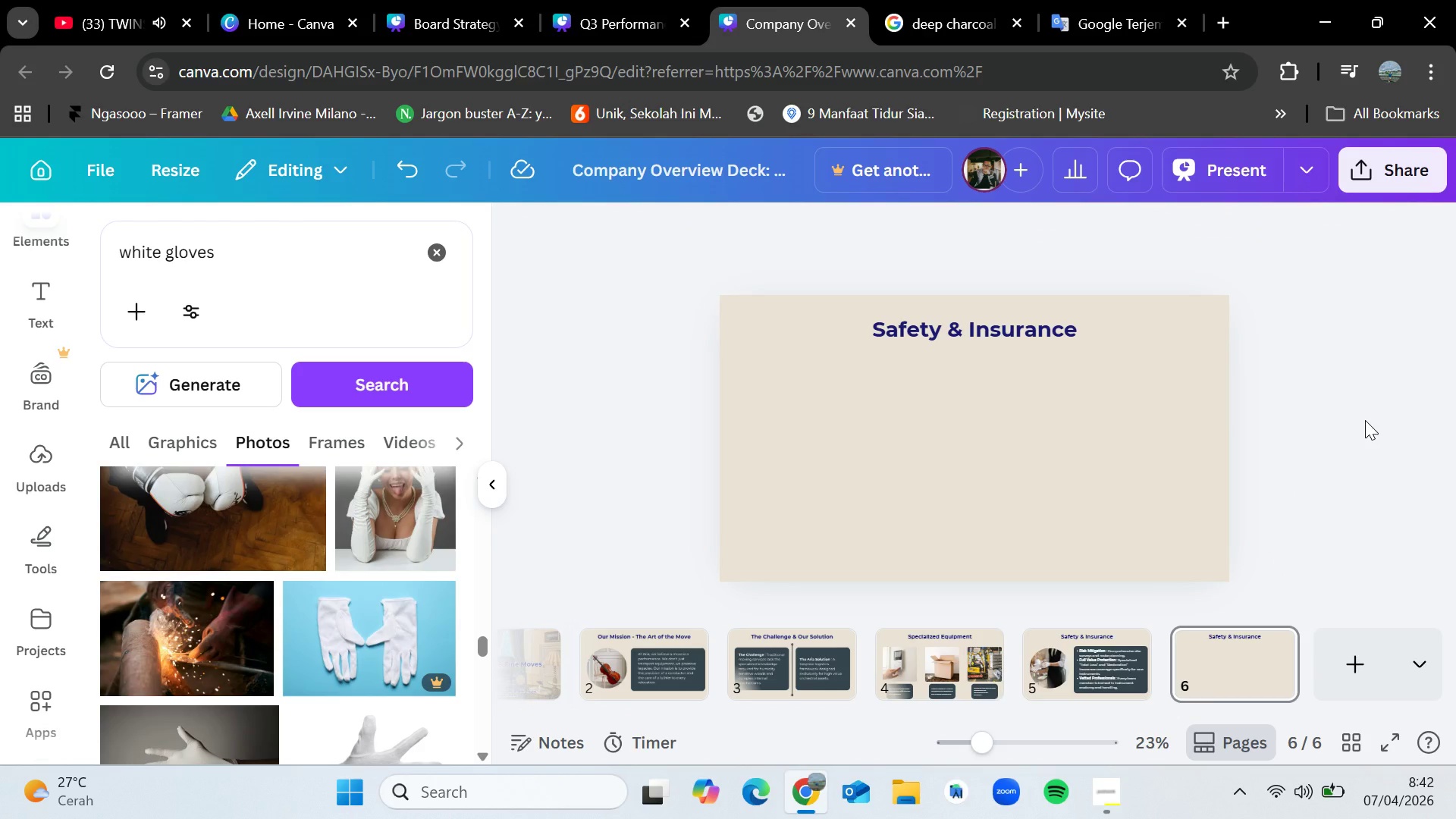 
left_click([1117, 802])